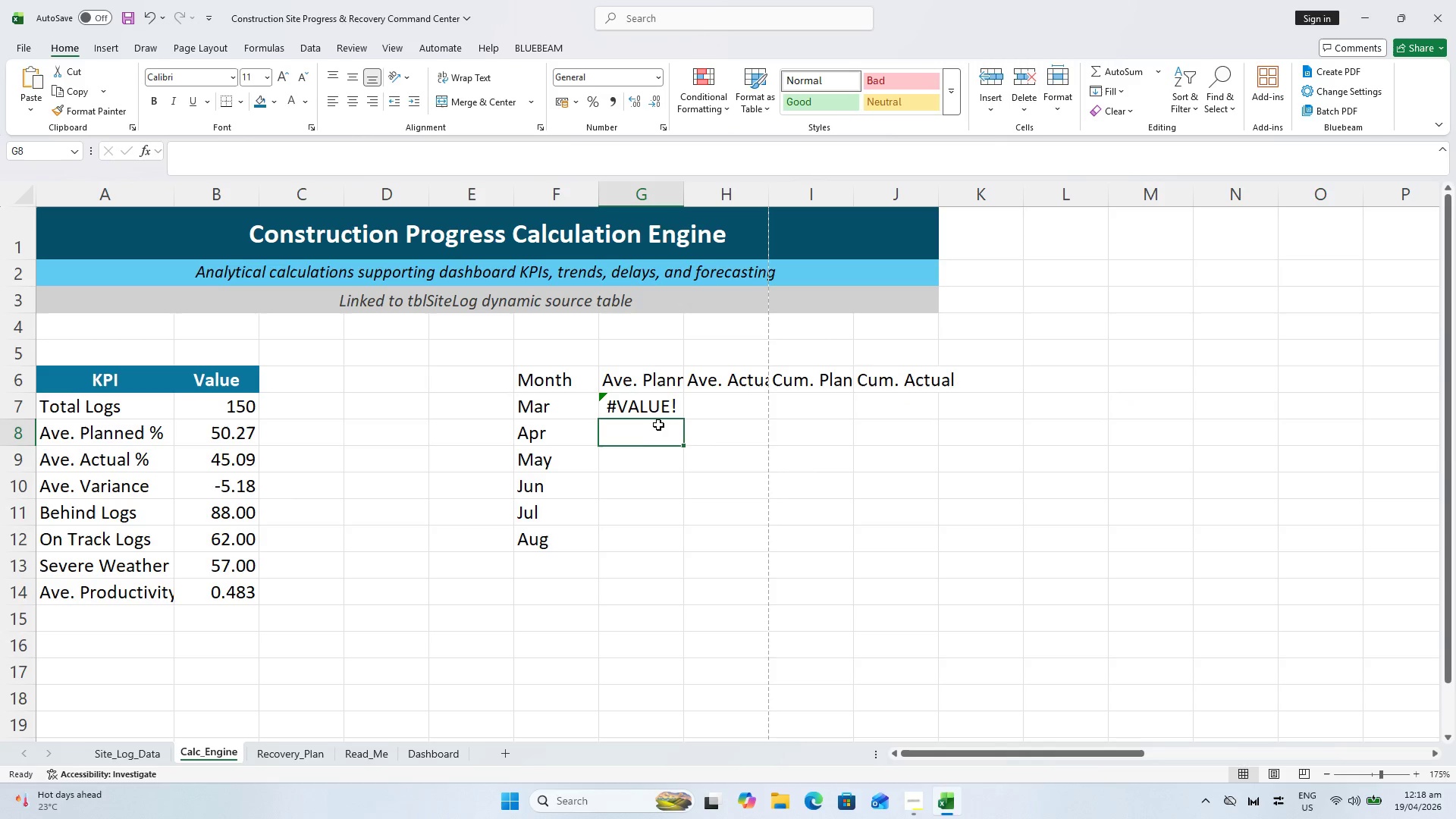 
left_click([658, 423])
 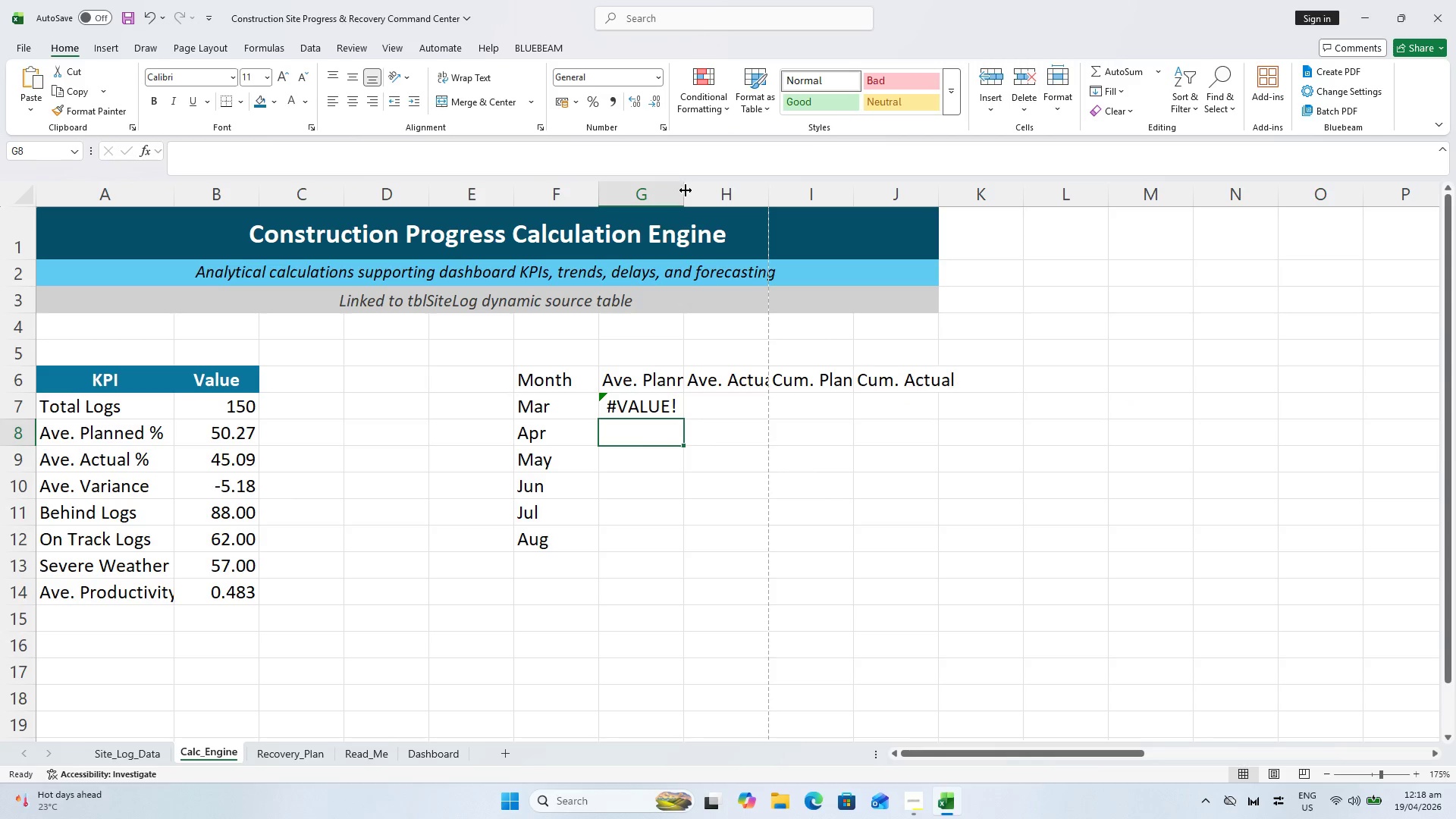 
double_click([686, 190])
 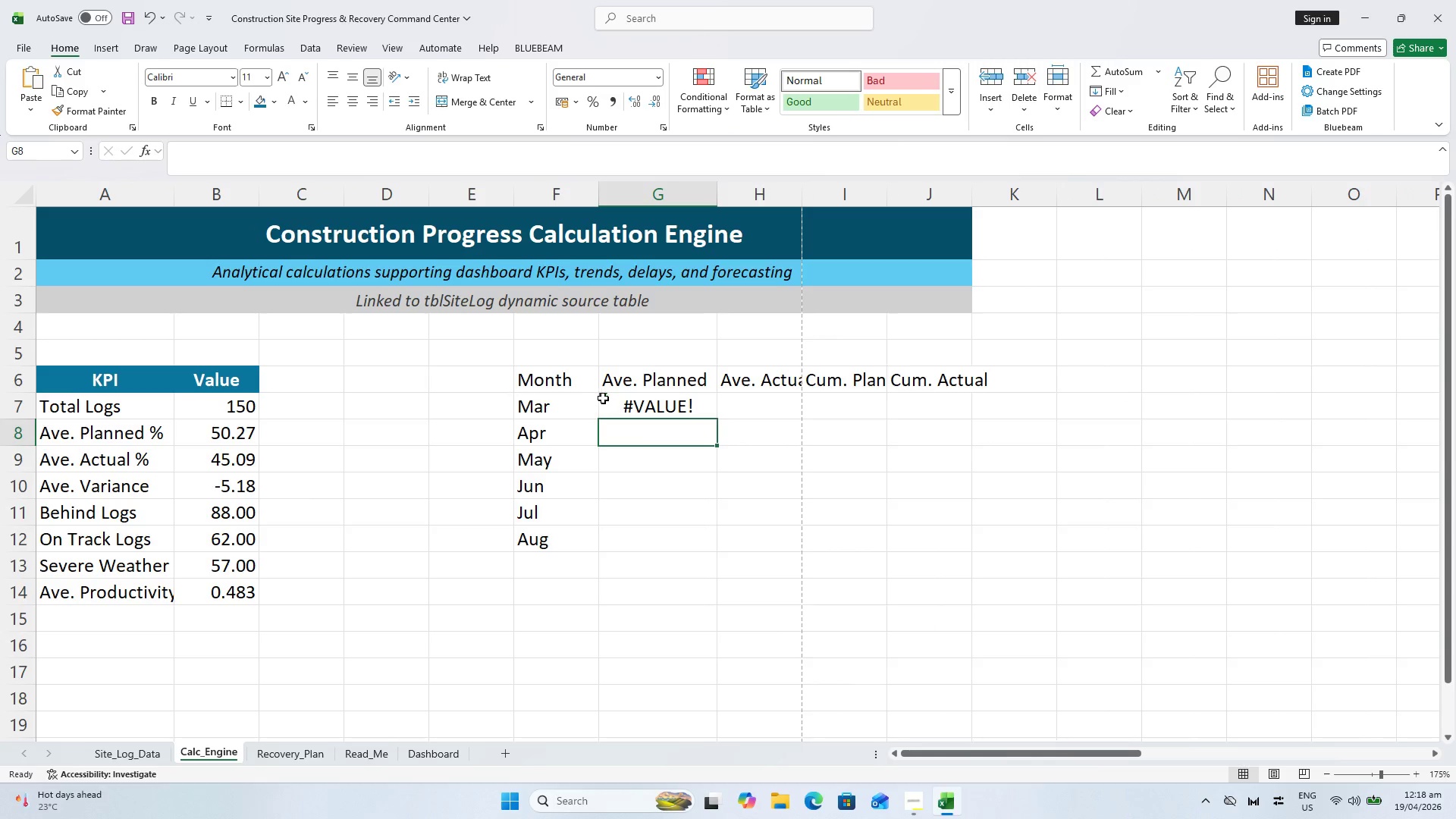 
left_click([603, 398])
 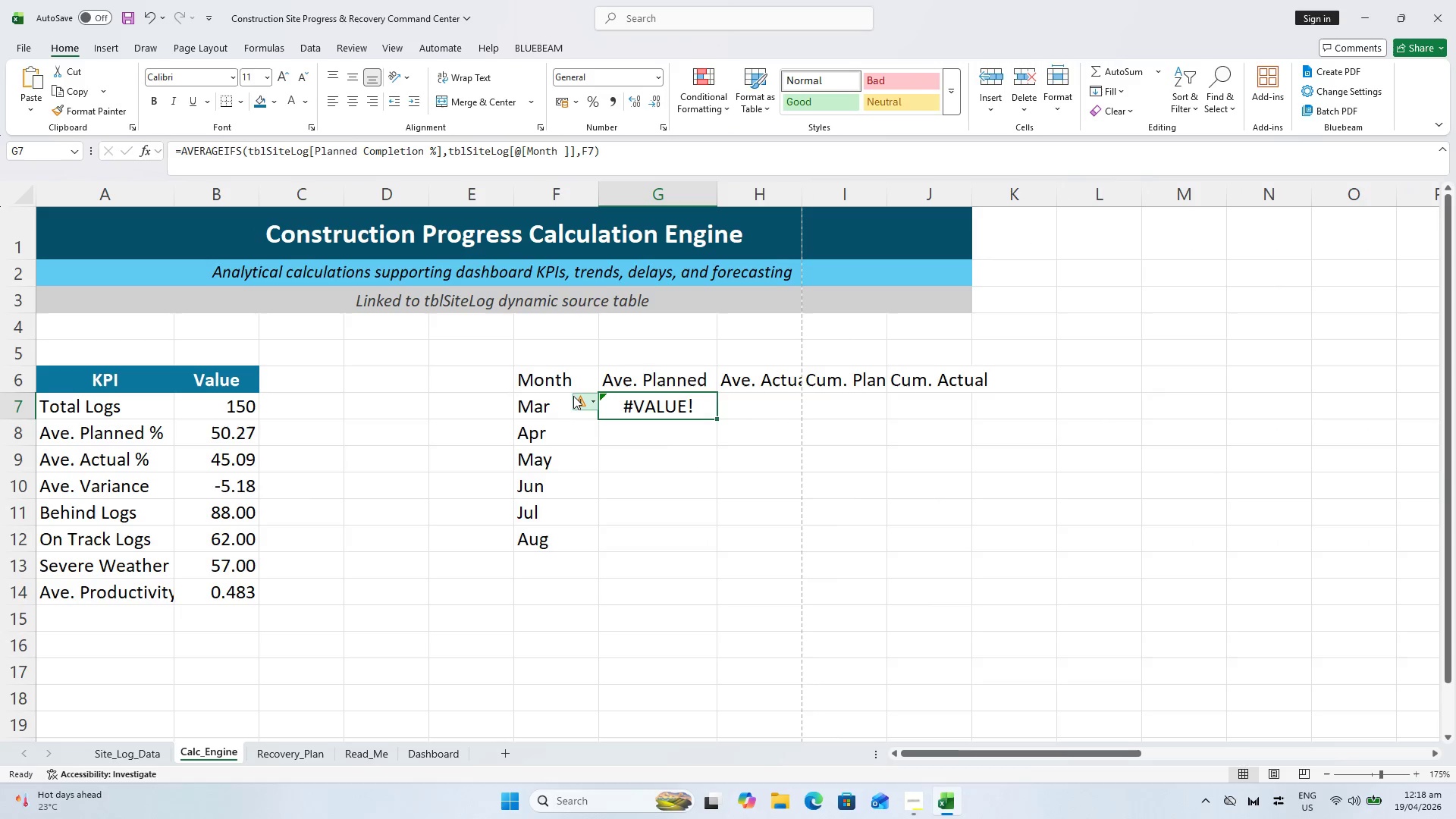 
left_click([573, 395])
 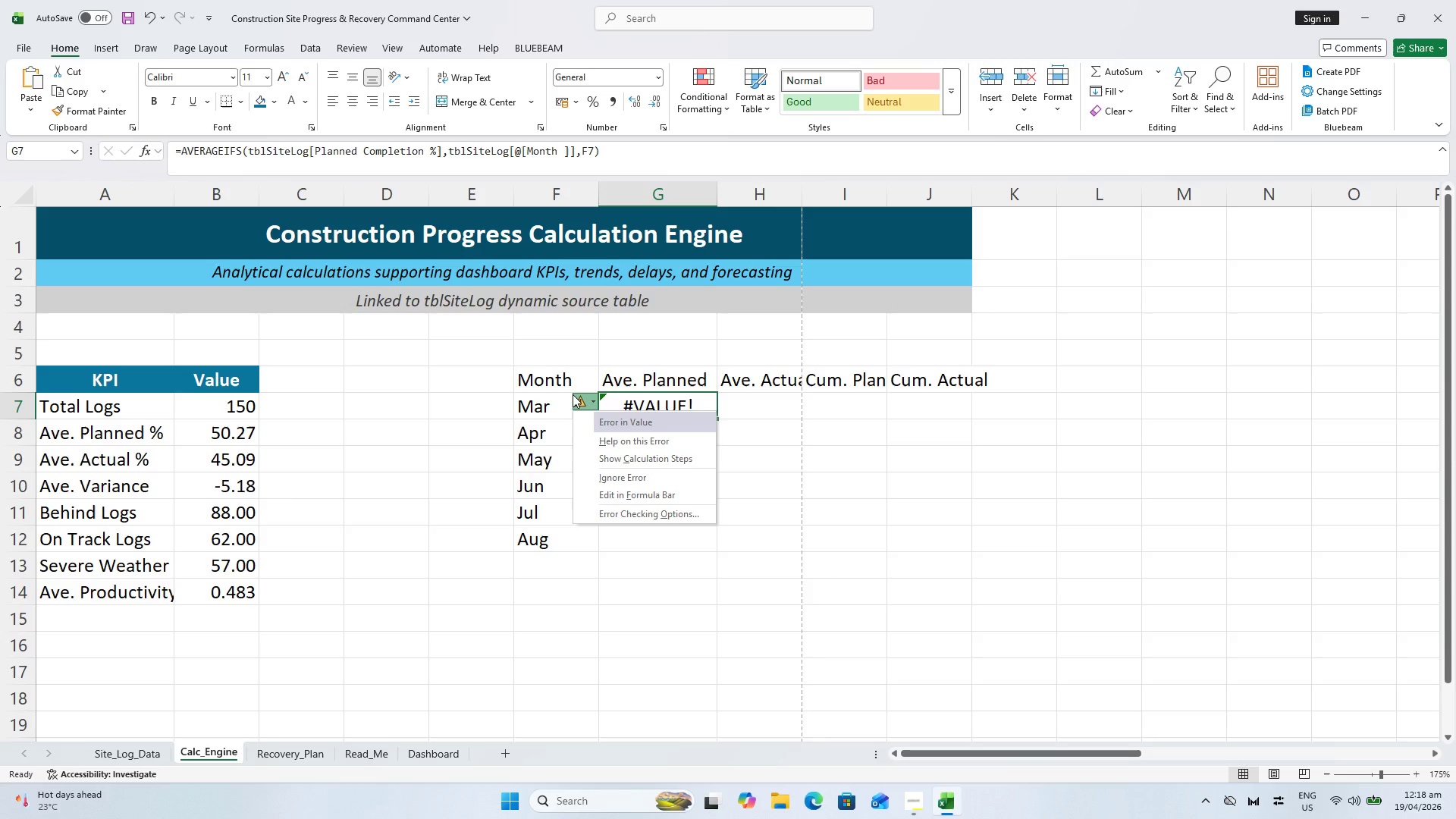 
left_click([573, 394])
 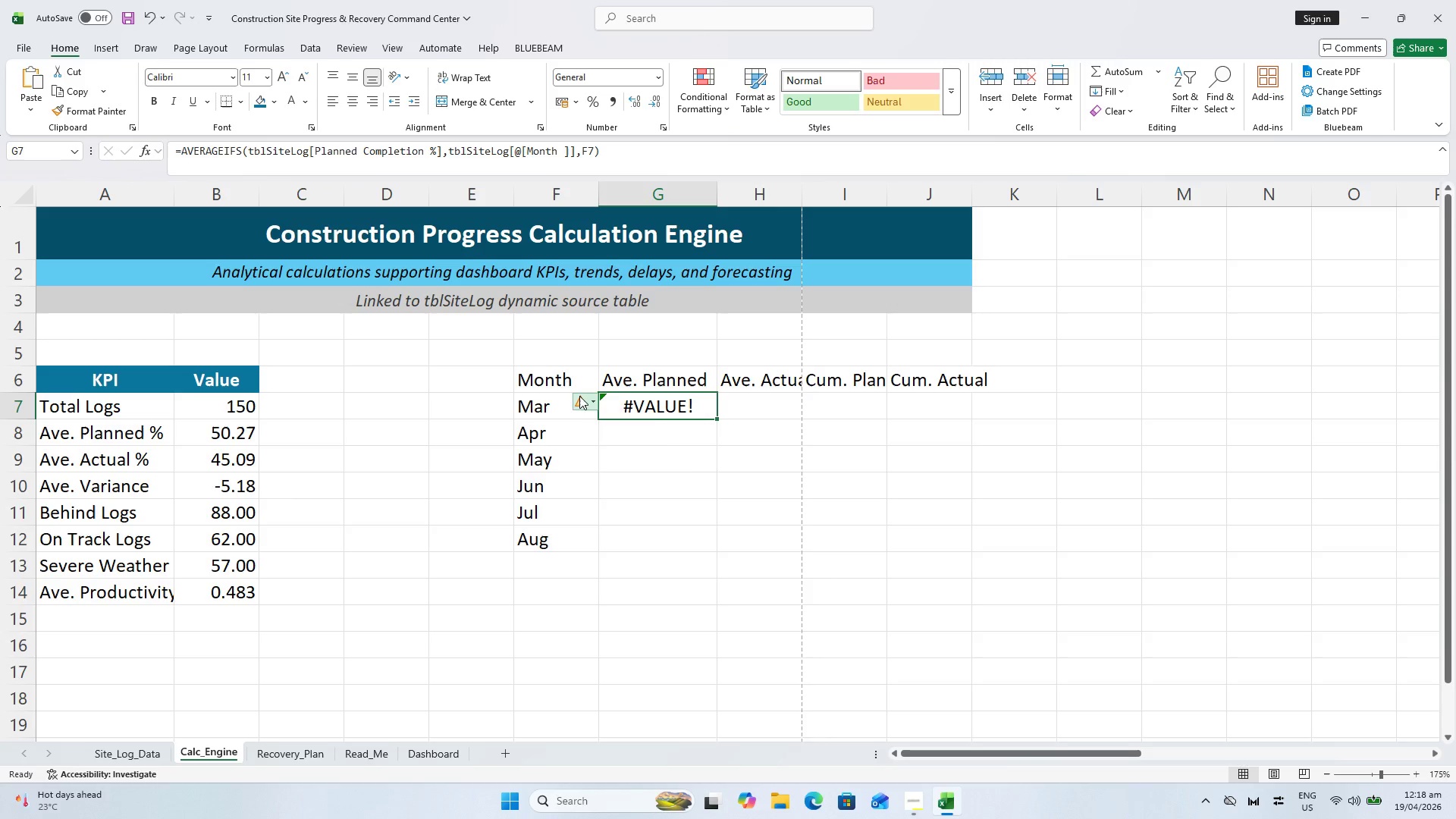 
left_click([579, 396])
 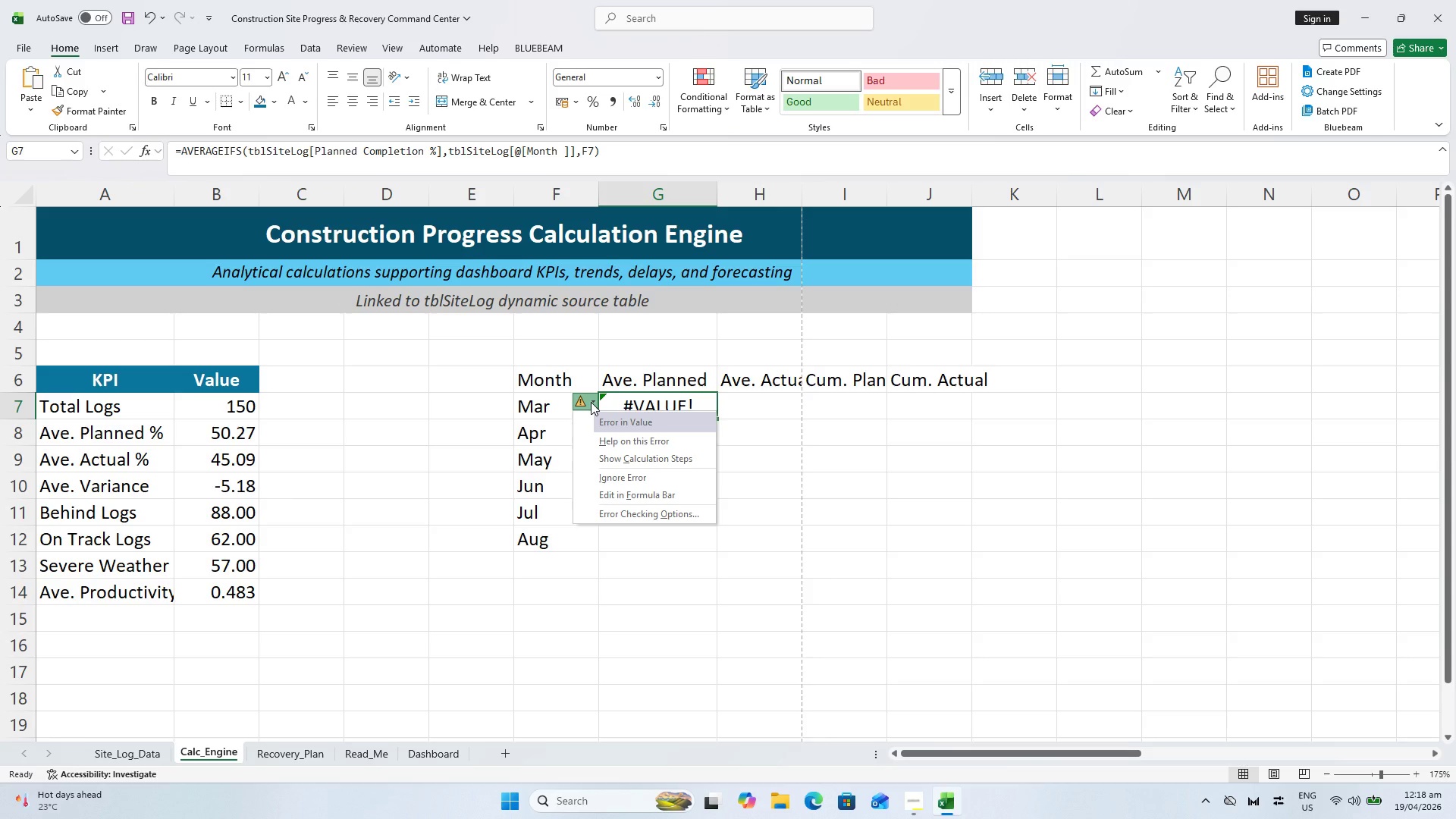 
left_click([617, 401])
 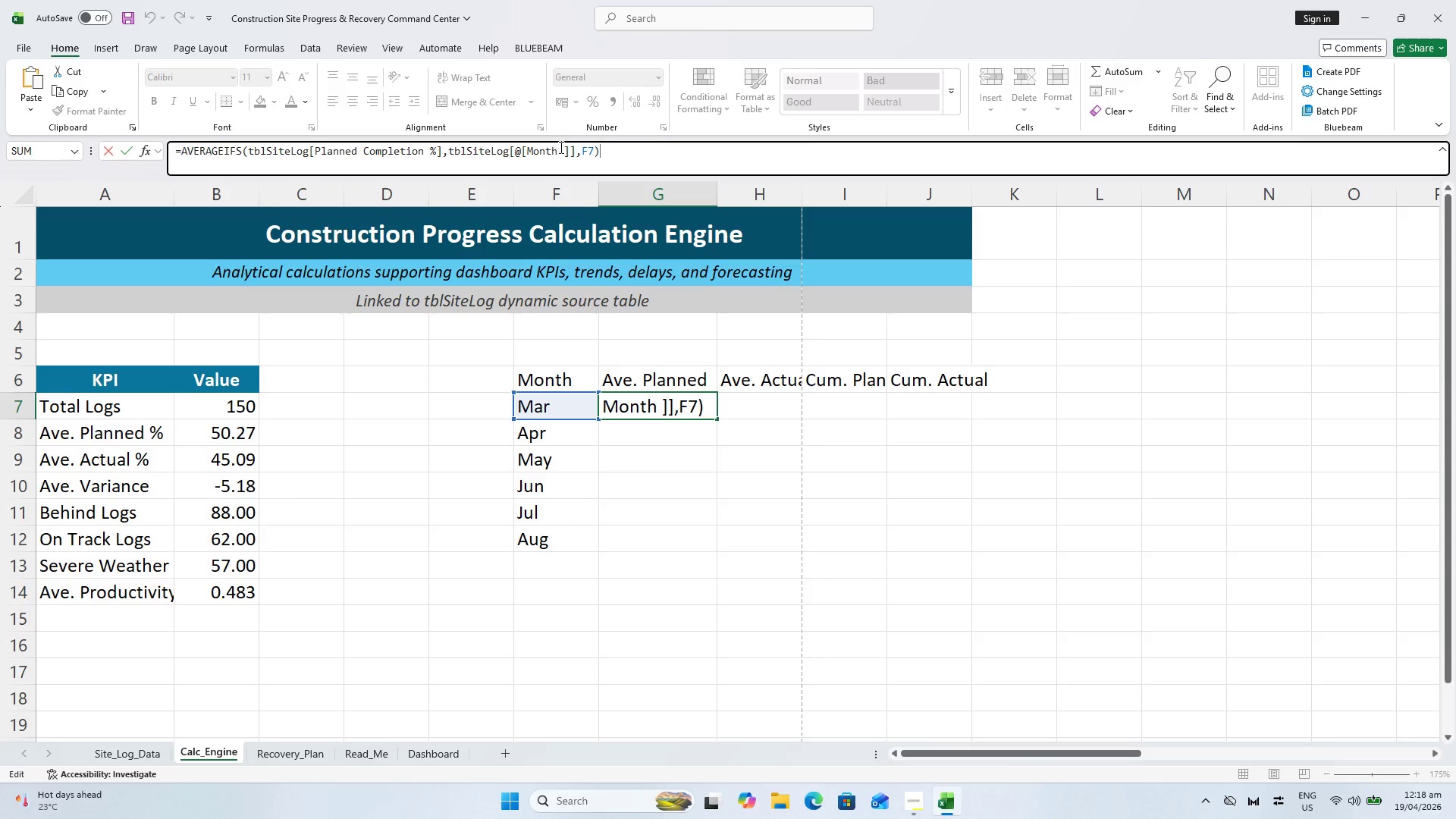 
left_click([576, 148])
 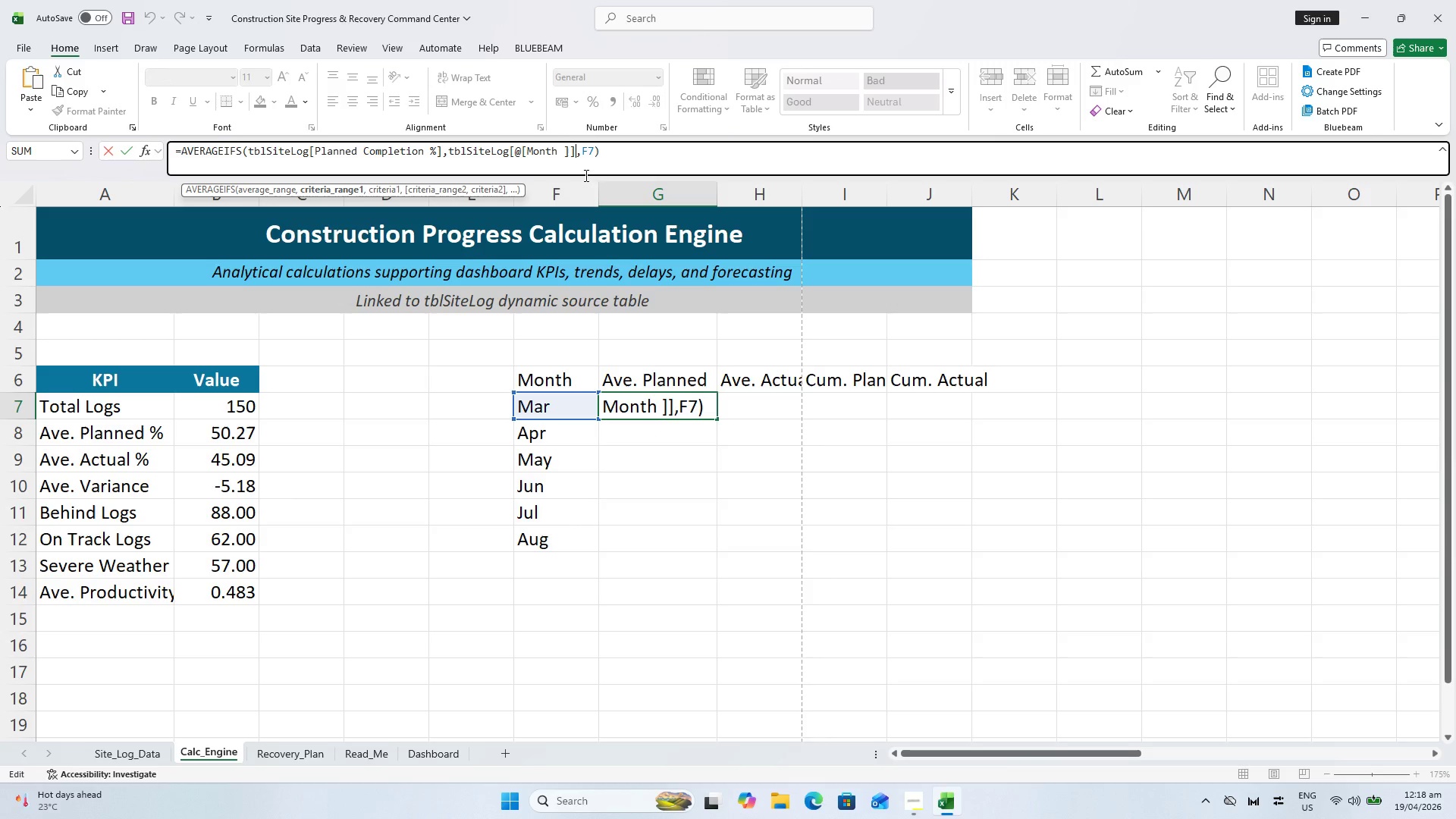 
key(Backspace)
 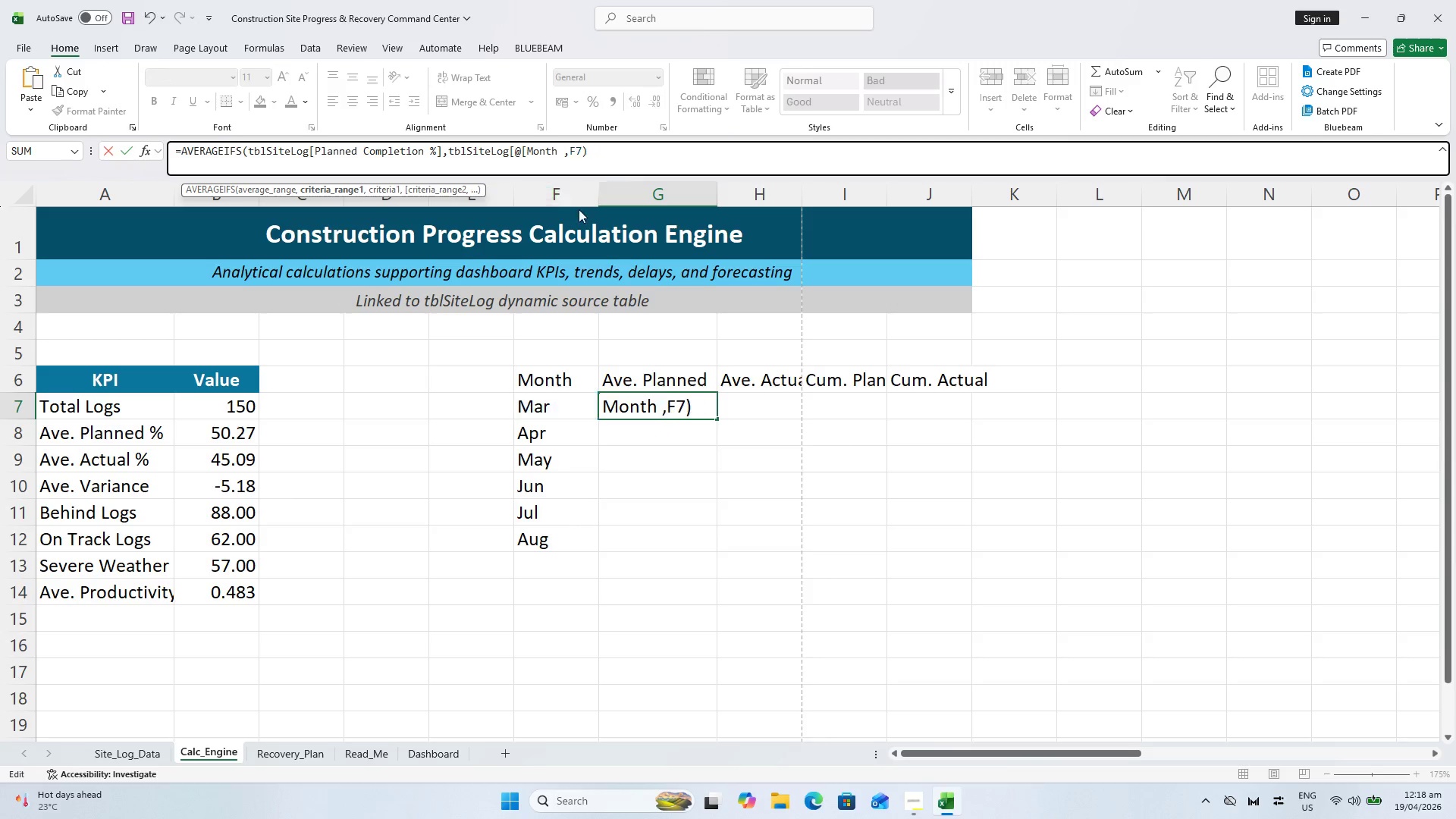 
key(Backspace)
 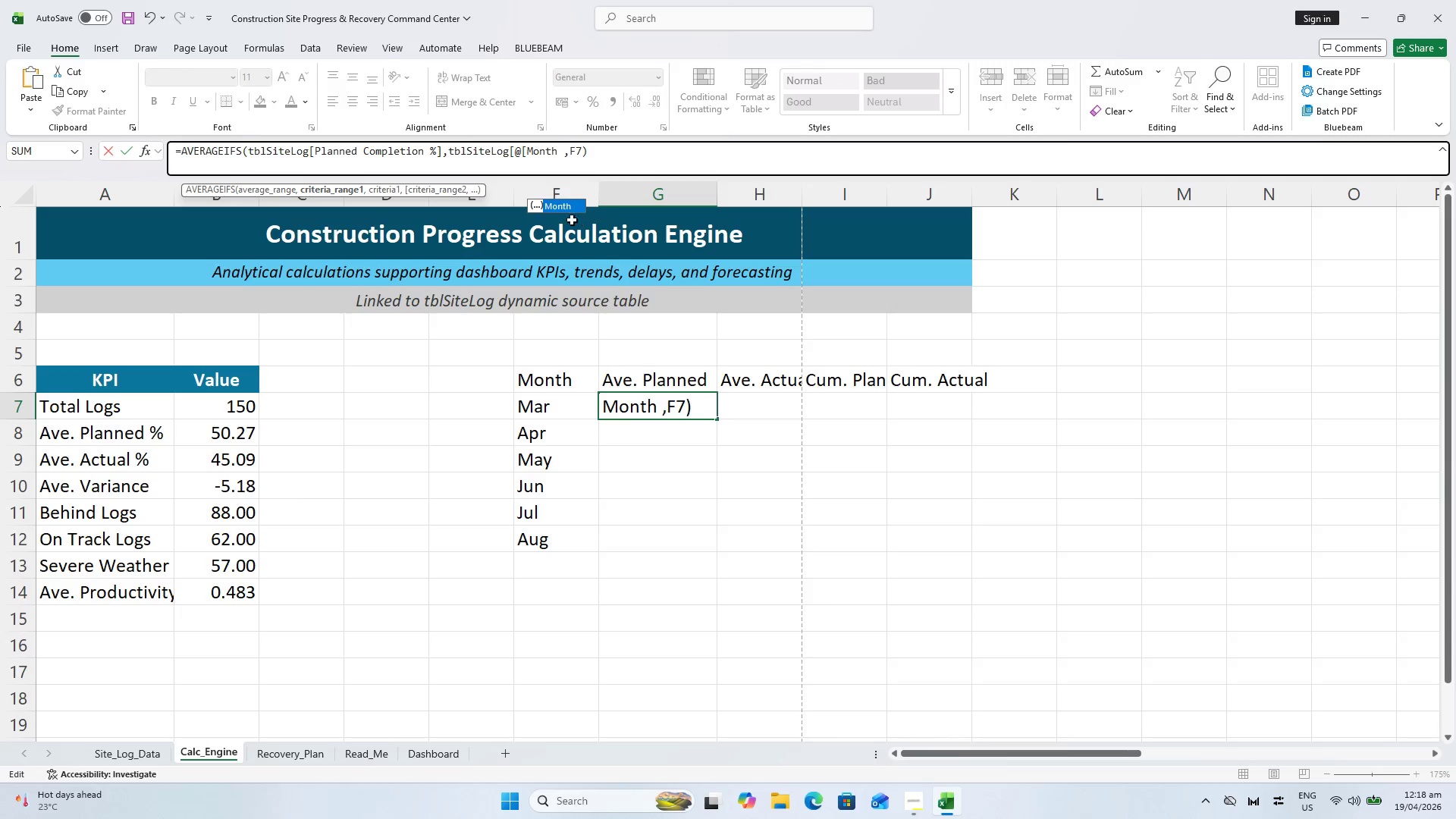 
key(Backspace)
 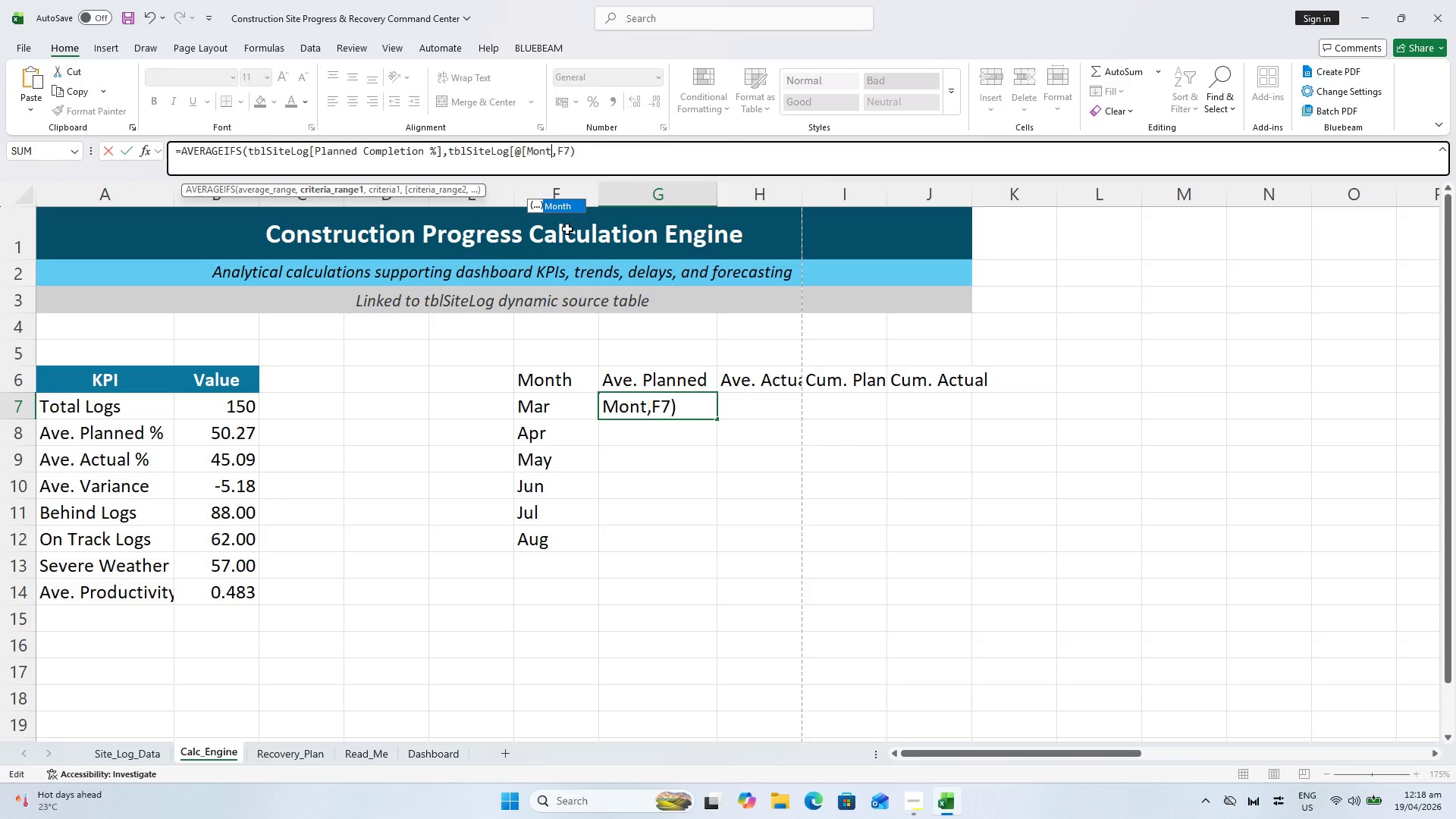 
key(Backspace)
 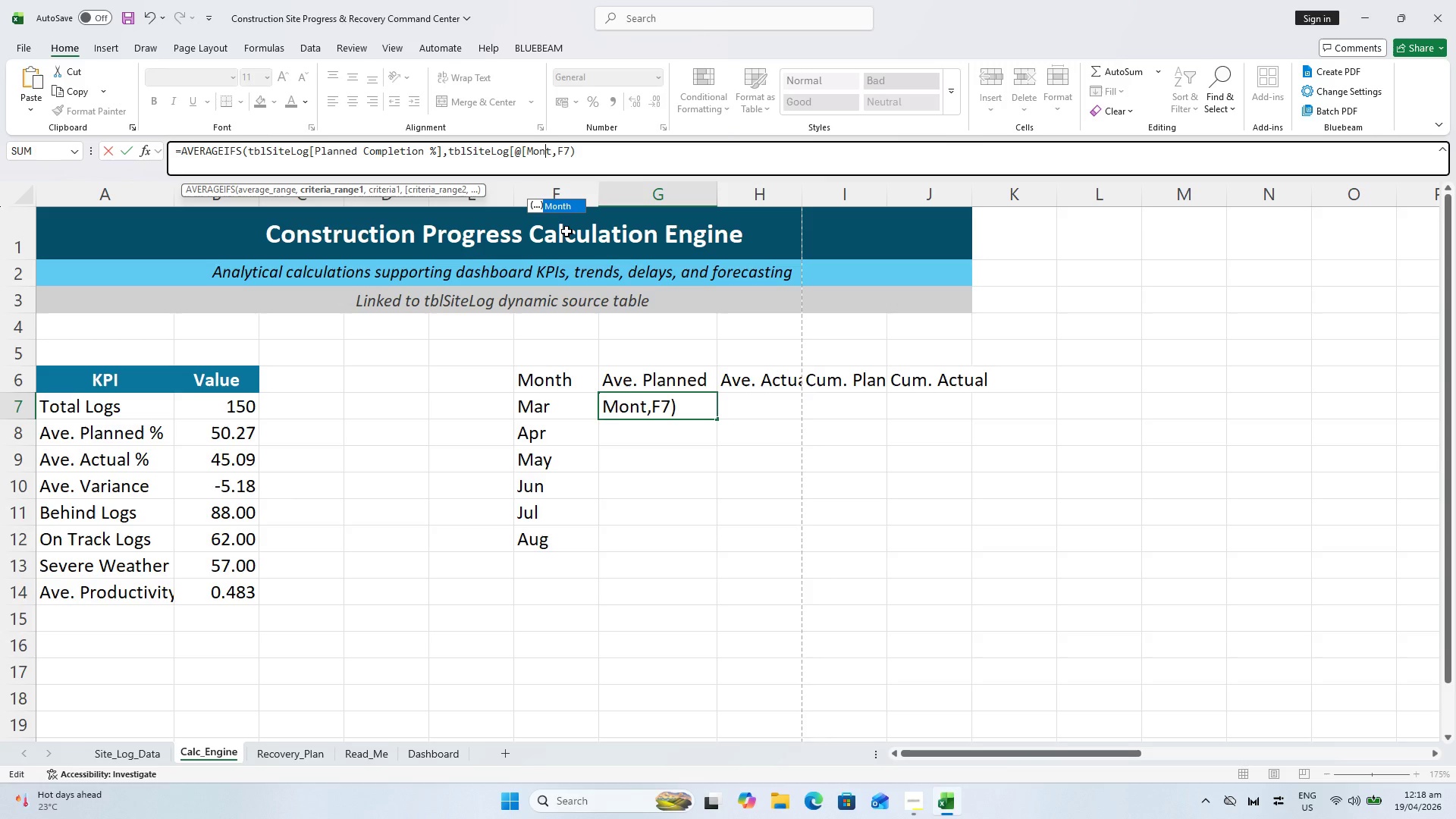 
key(Backspace)
 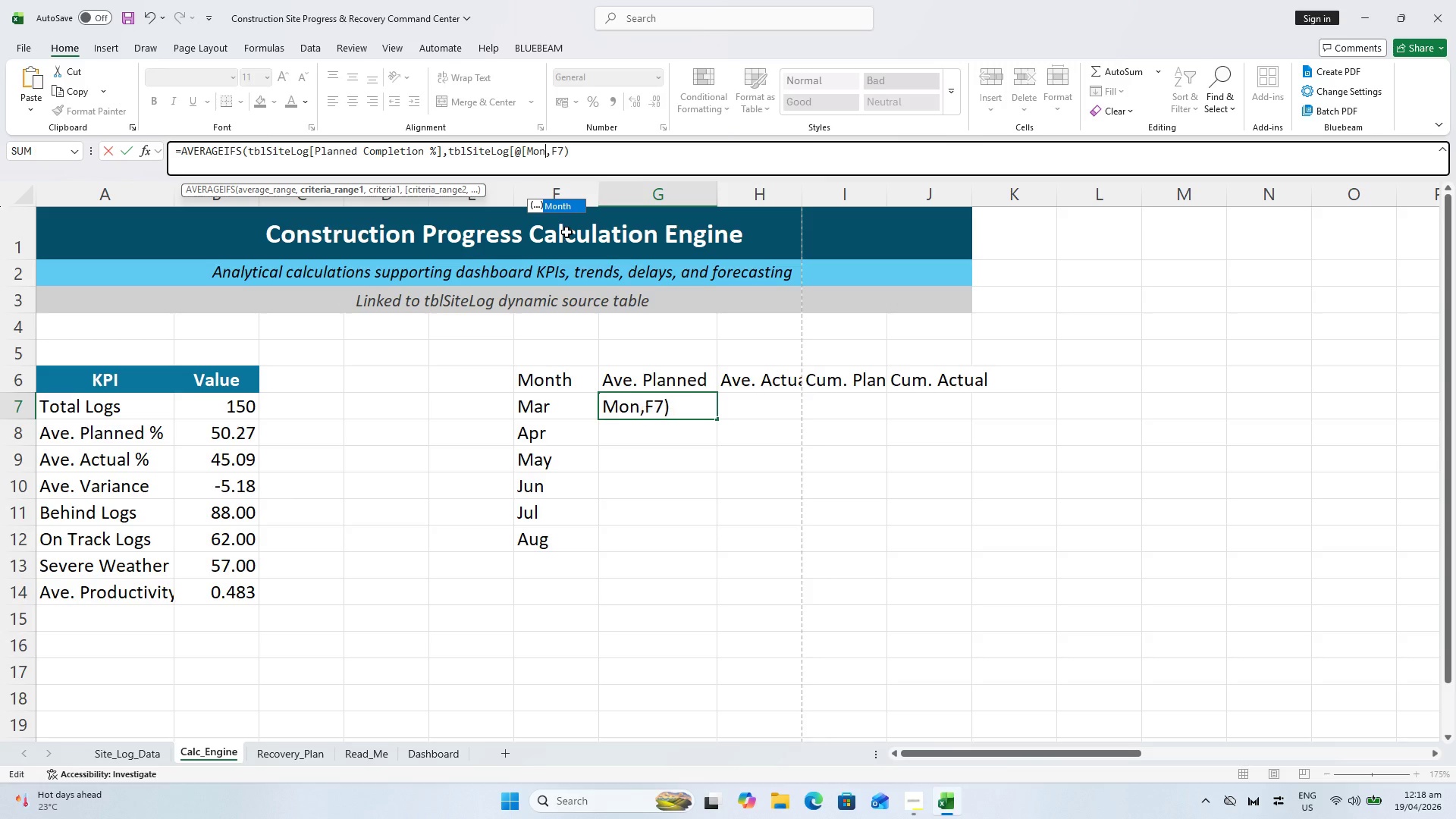 
key(Backspace)
 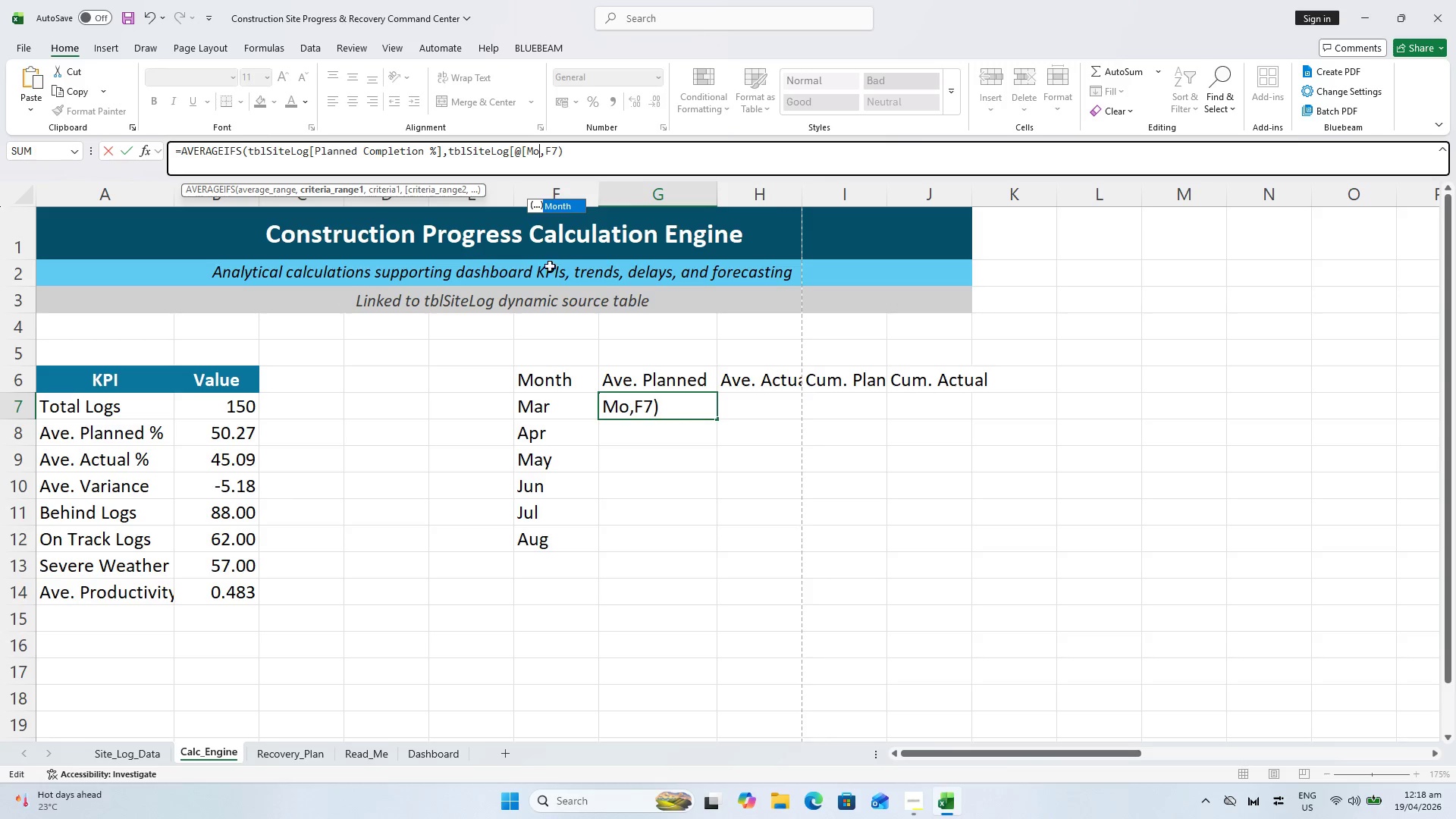 
key(Backspace)
 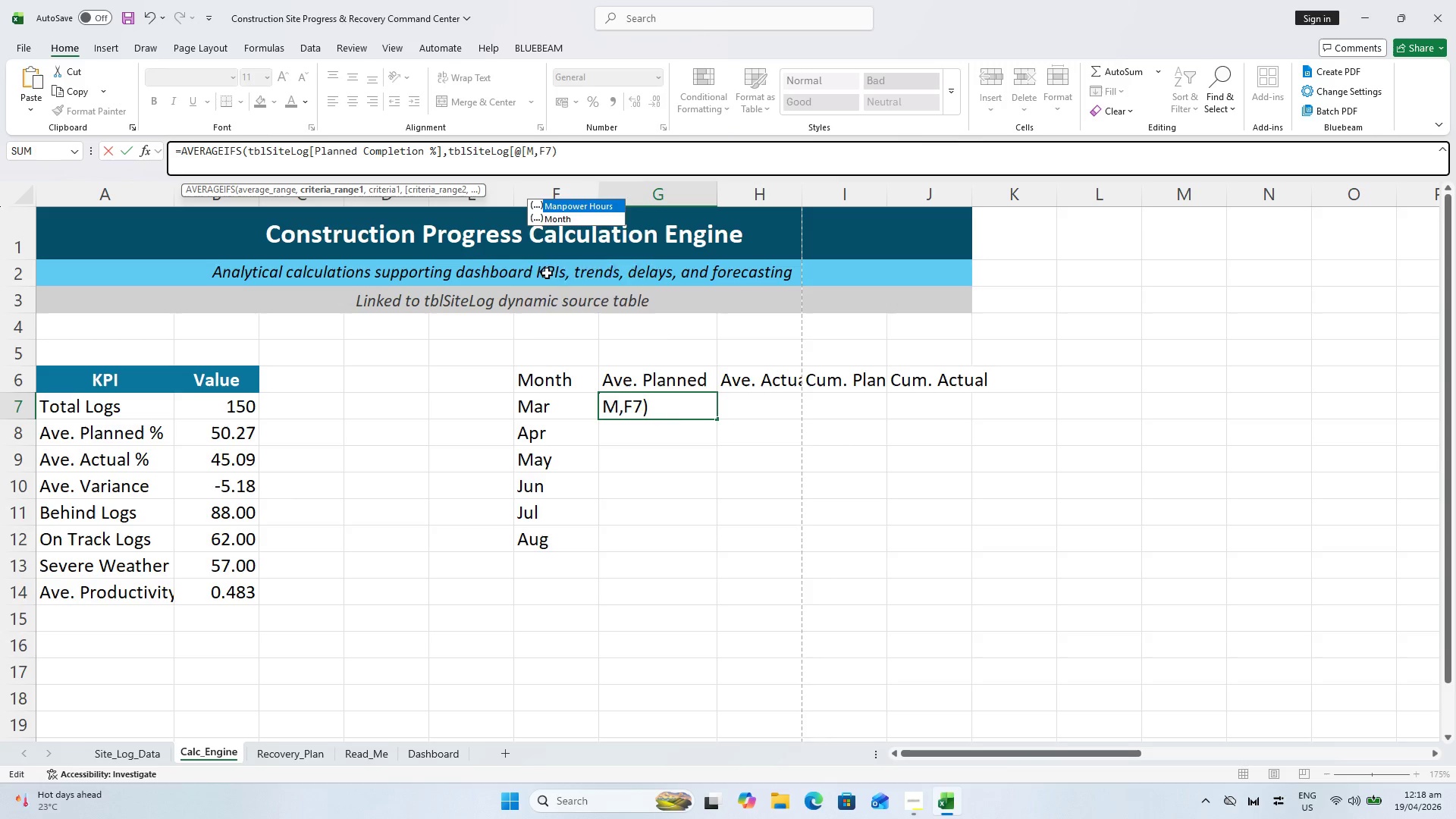 
key(Backspace)
 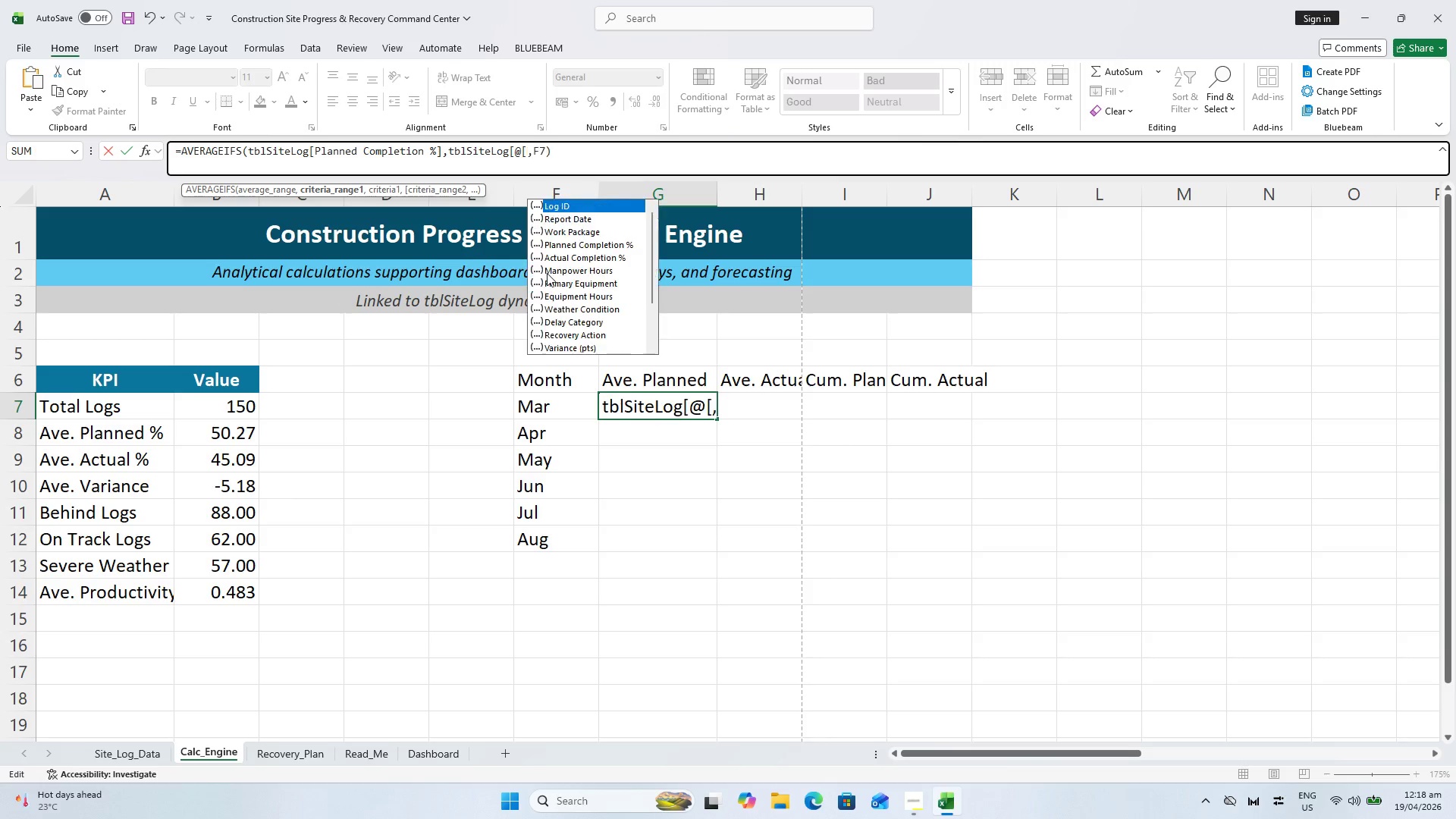 
key(Backspace)
 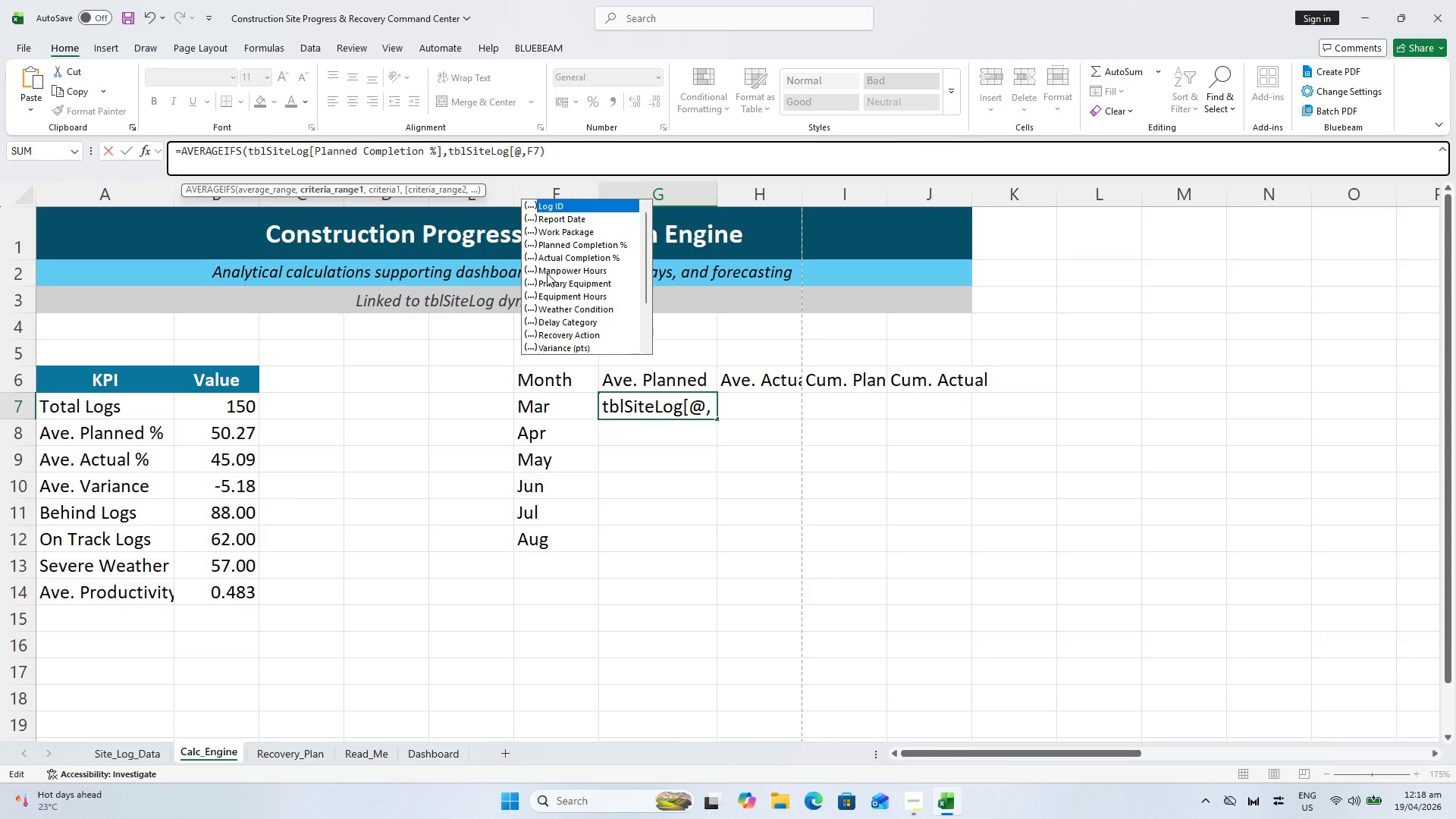 
key(Backspace)
 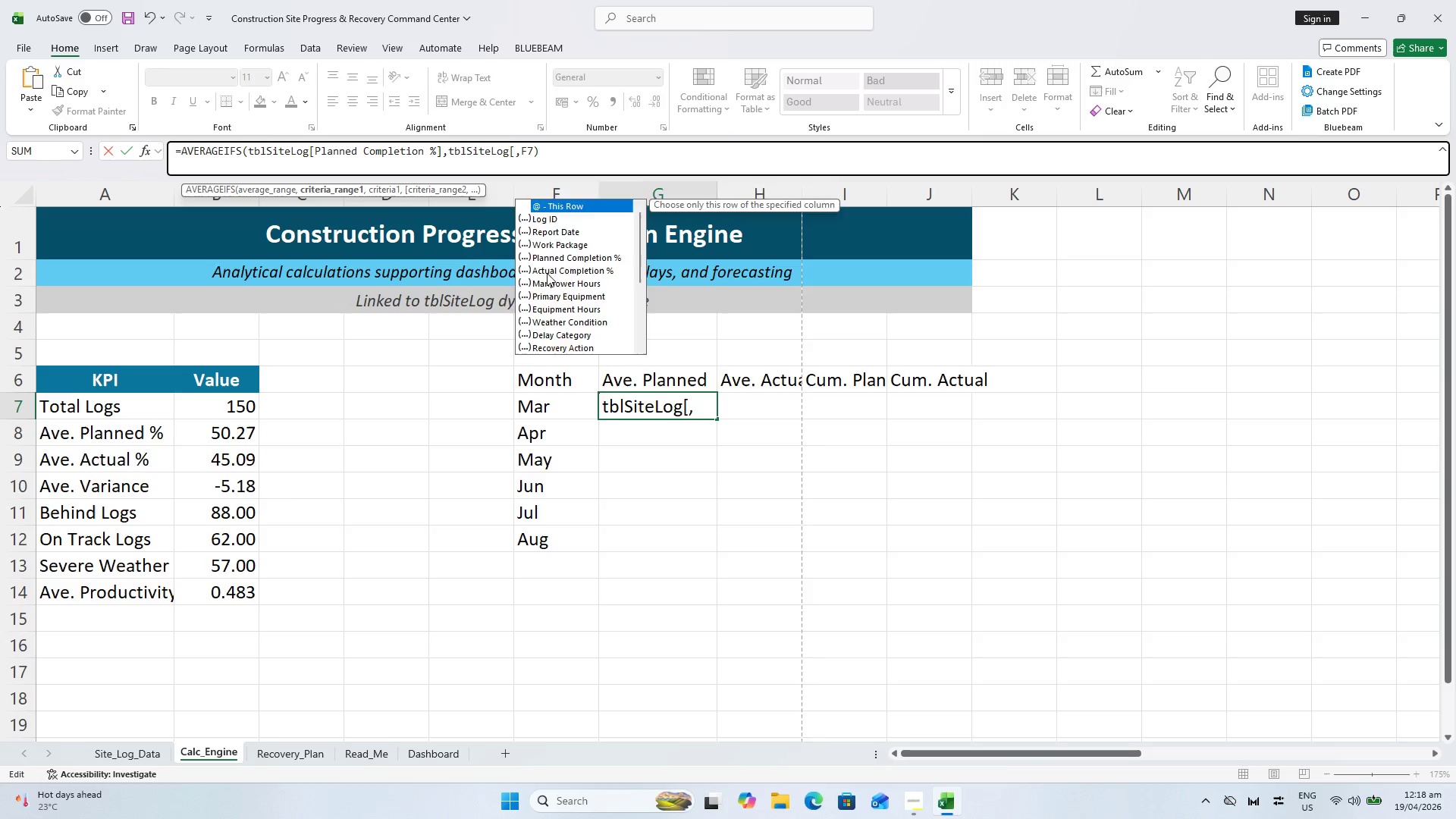 
key(Backspace)
 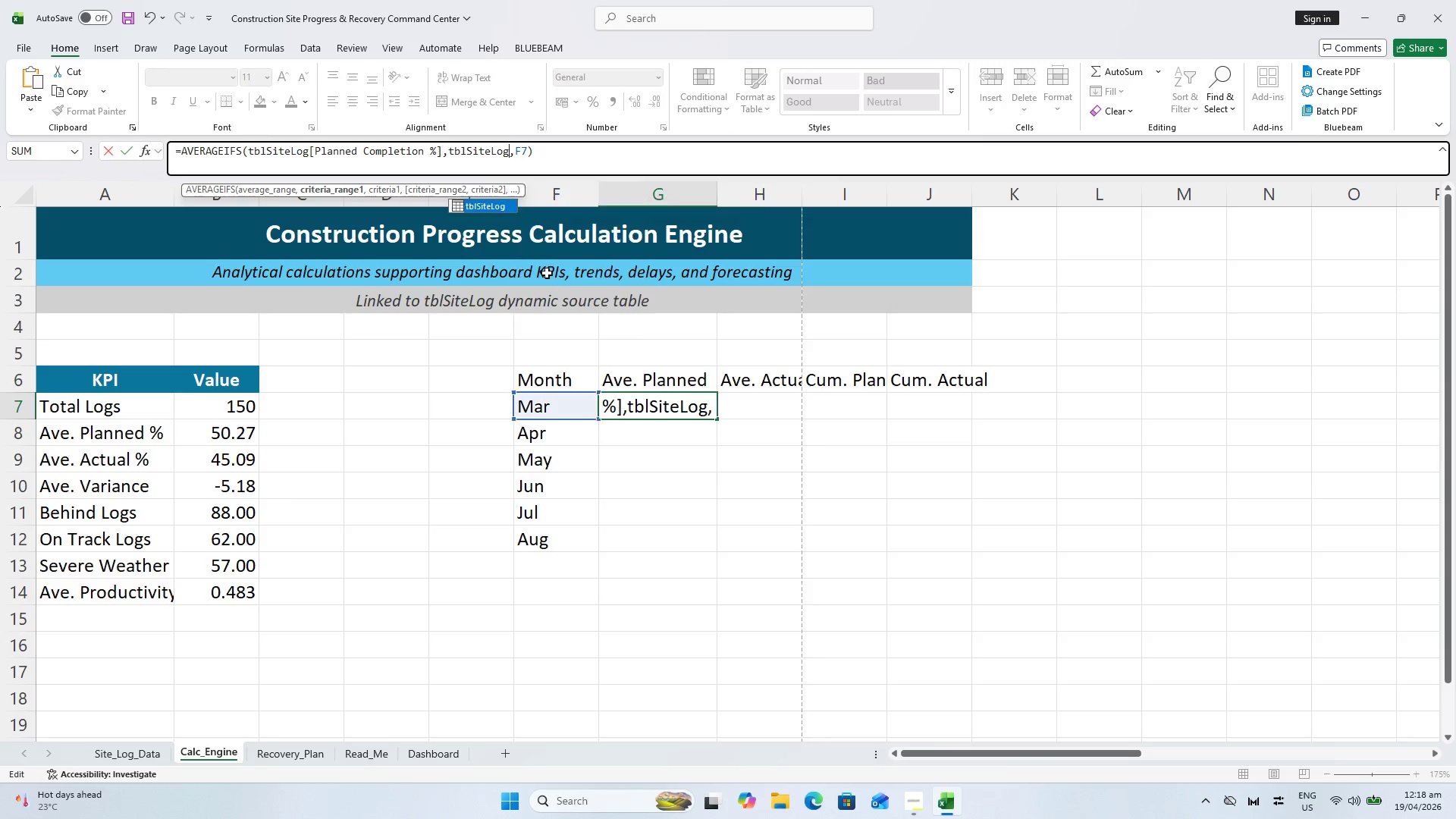 
key(Backspace)
 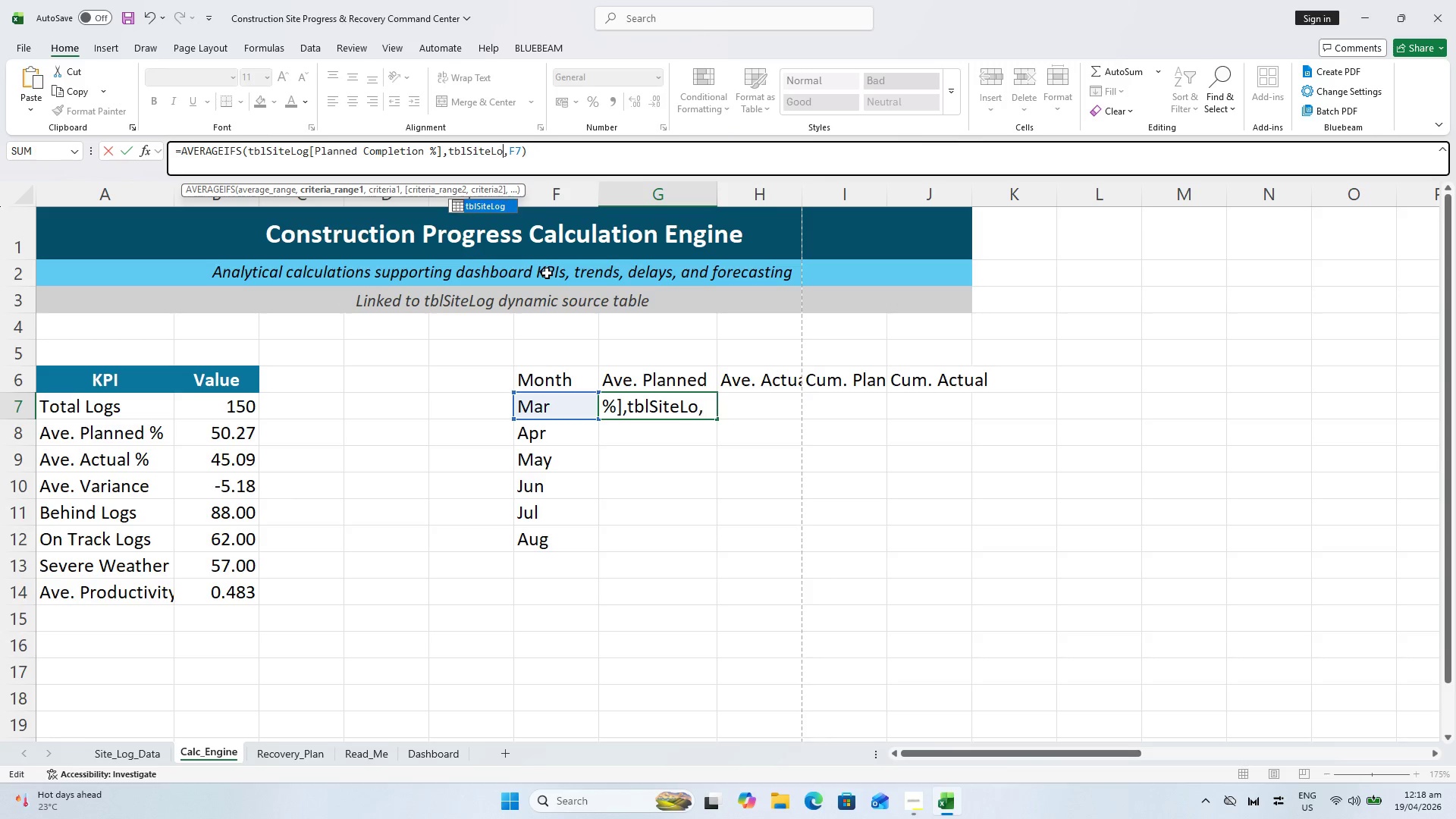 
key(Backspace)
 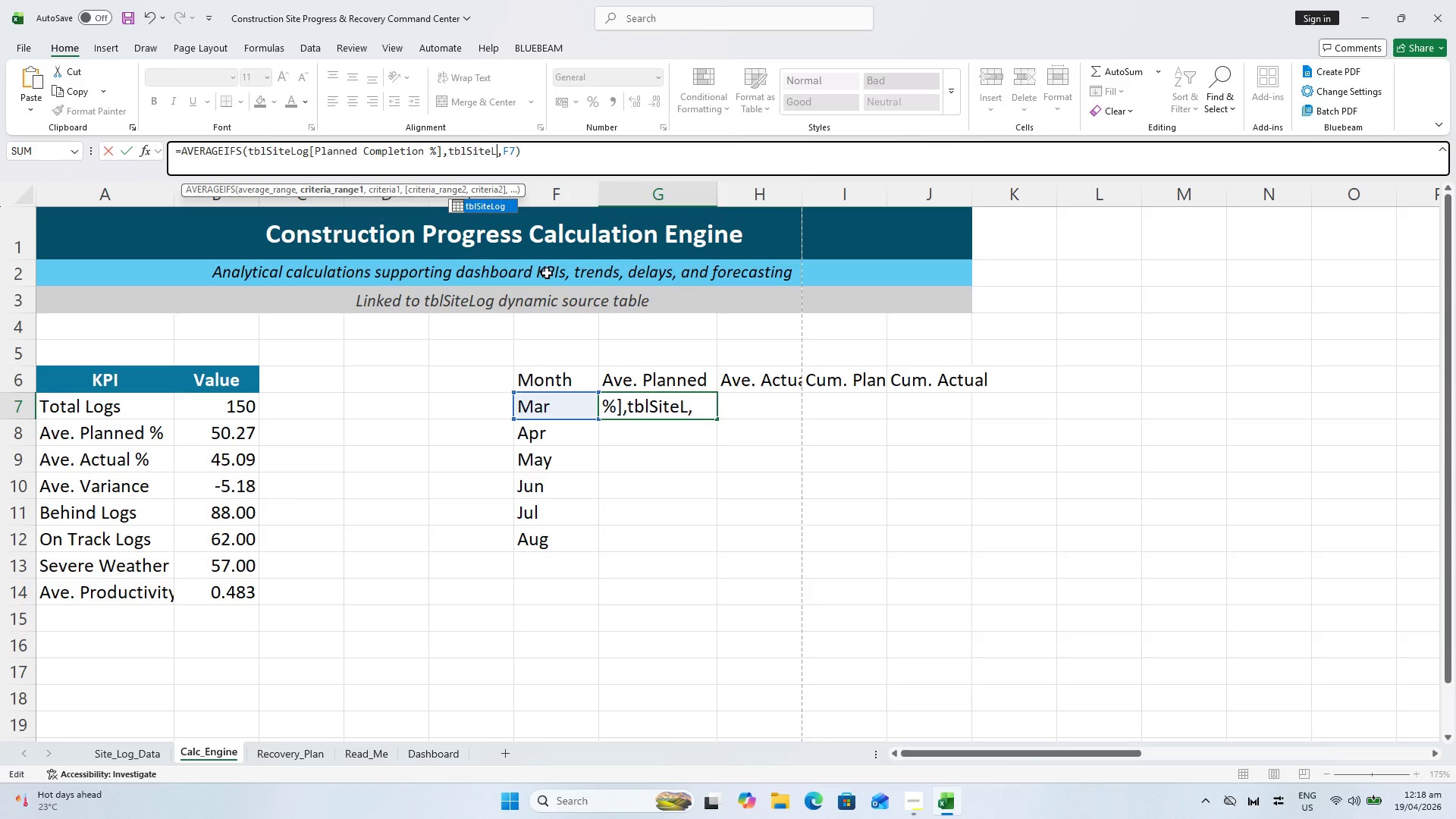 
key(Backspace)
 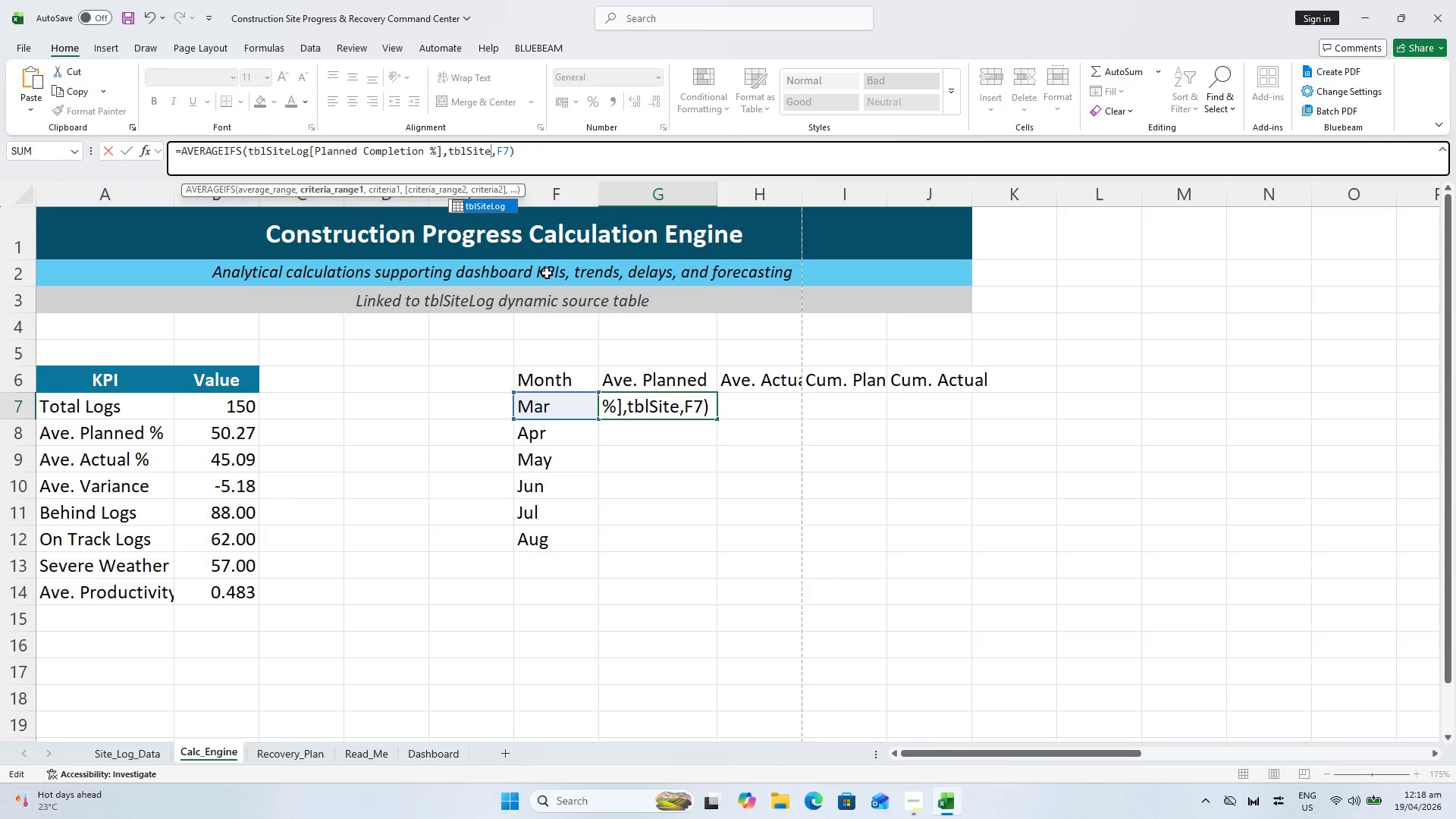 
key(Backspace)
 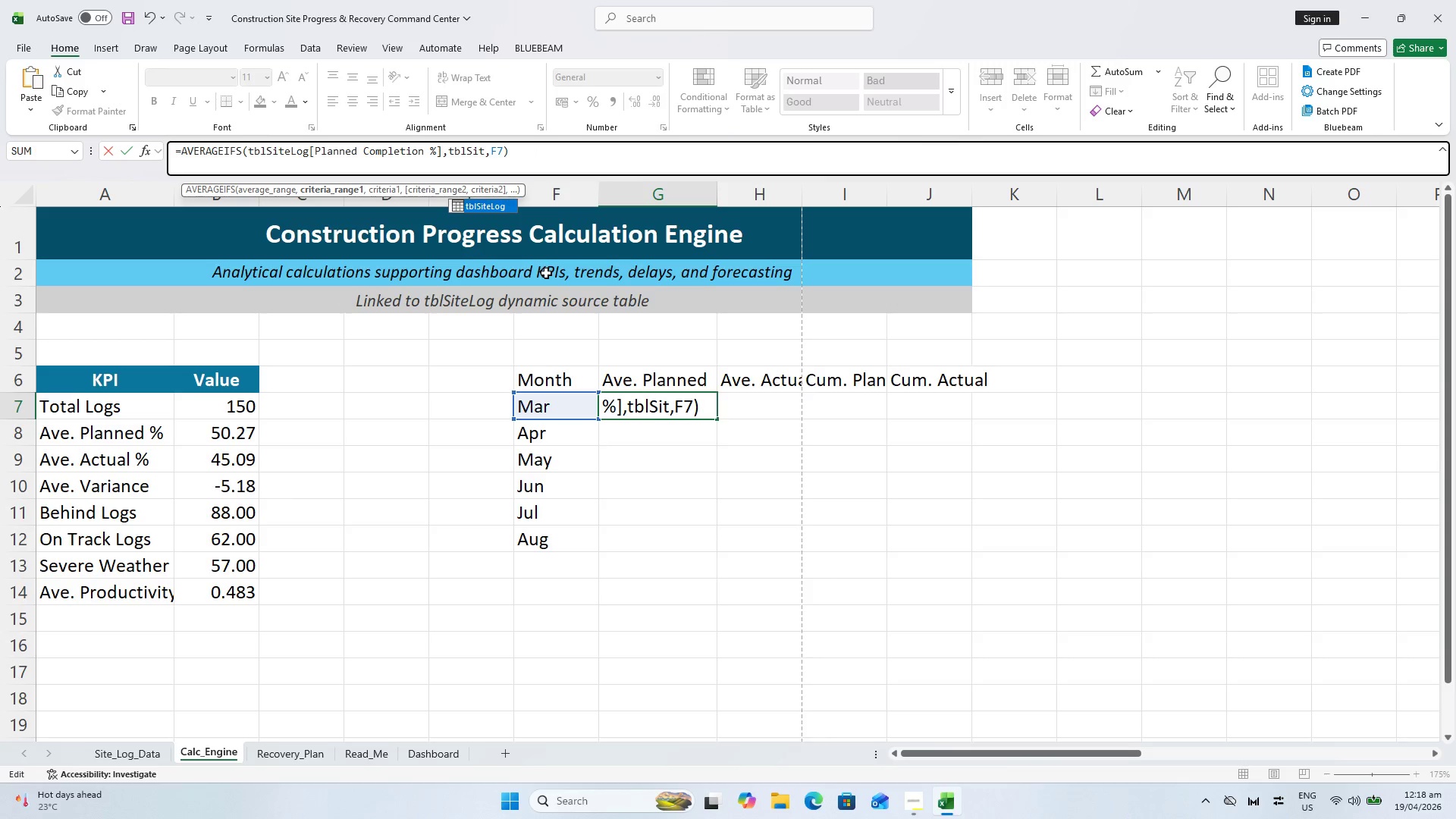 
key(Backspace)
 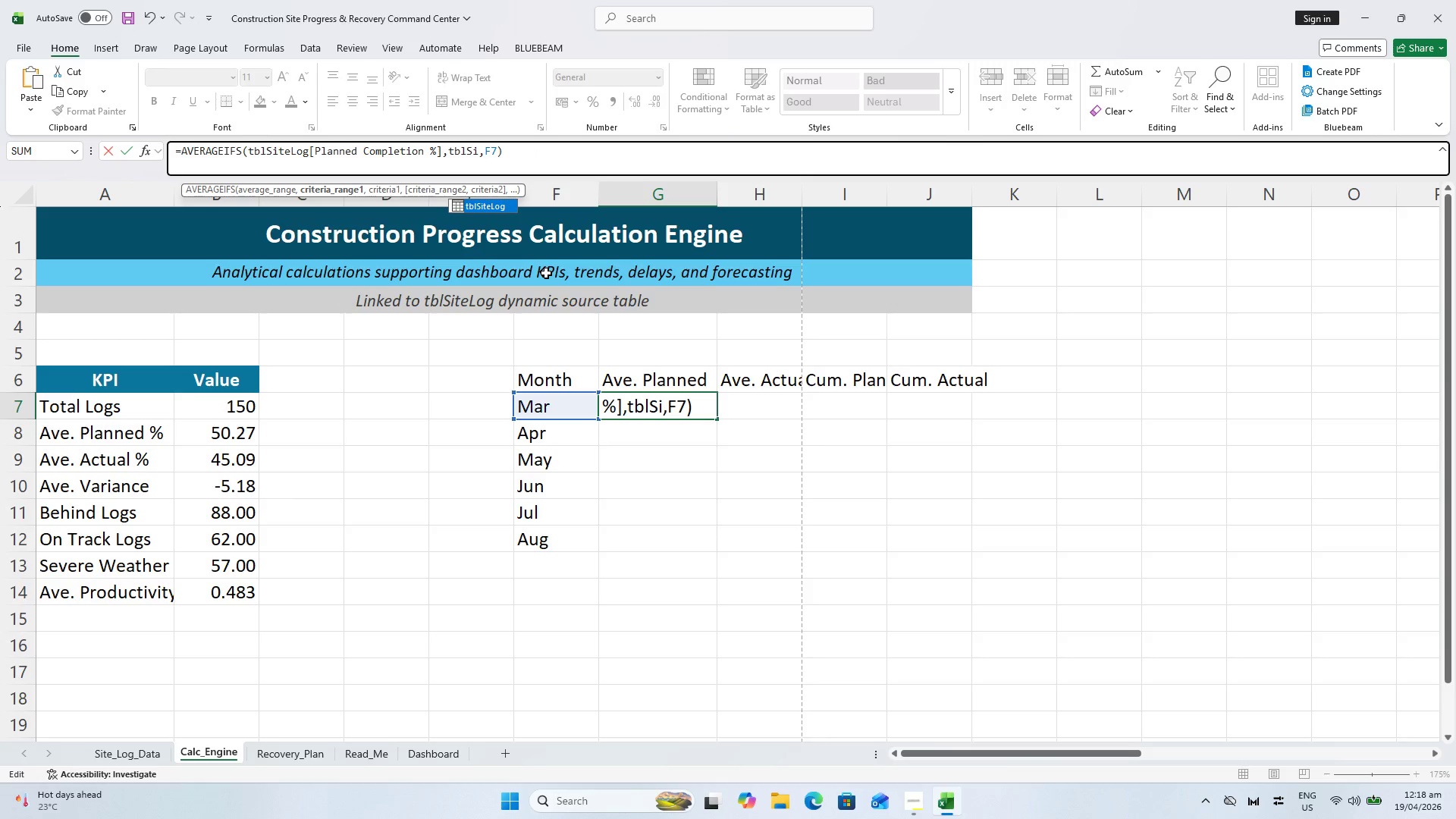 
key(Backspace)
 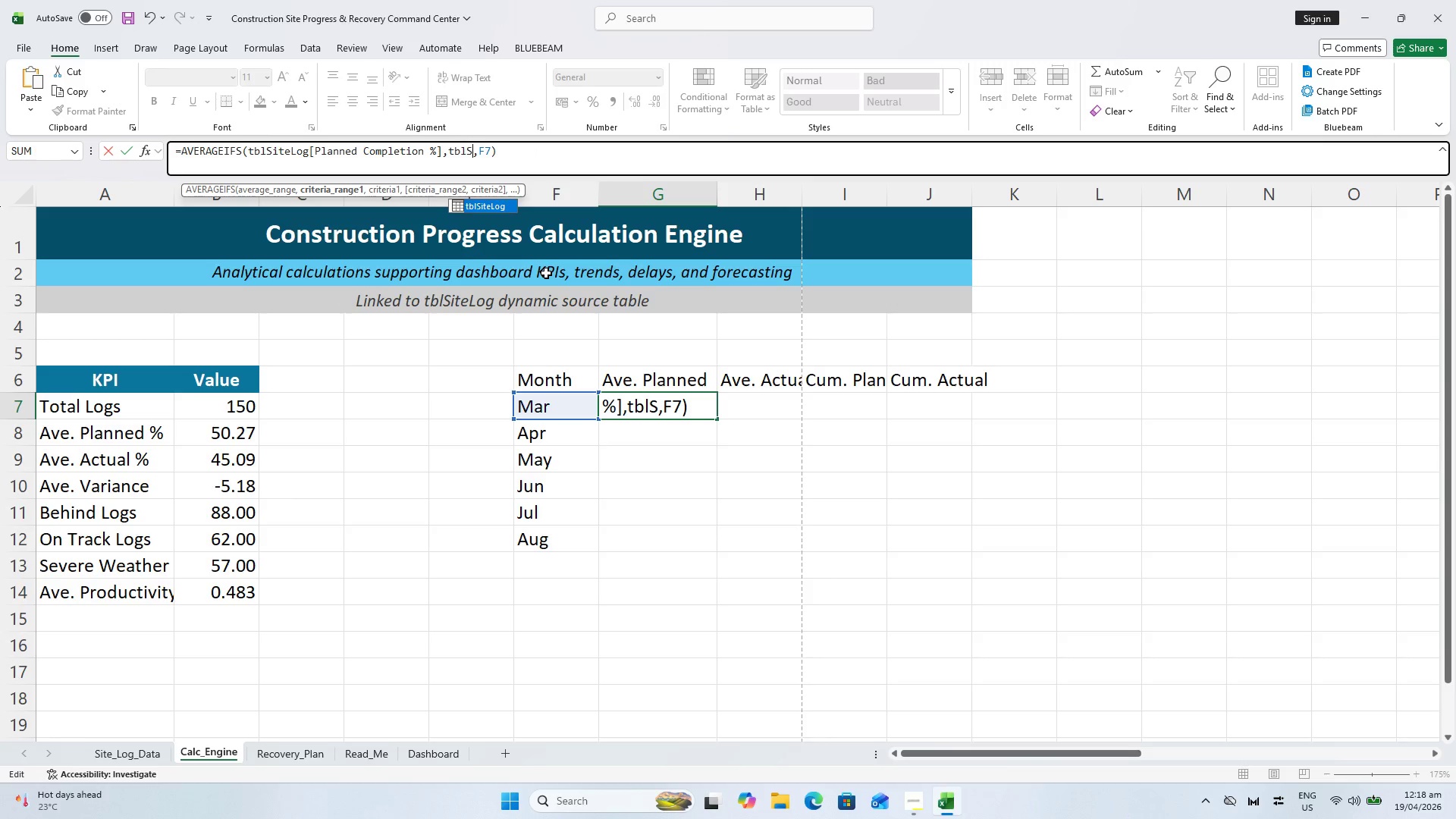 
key(Backspace)
 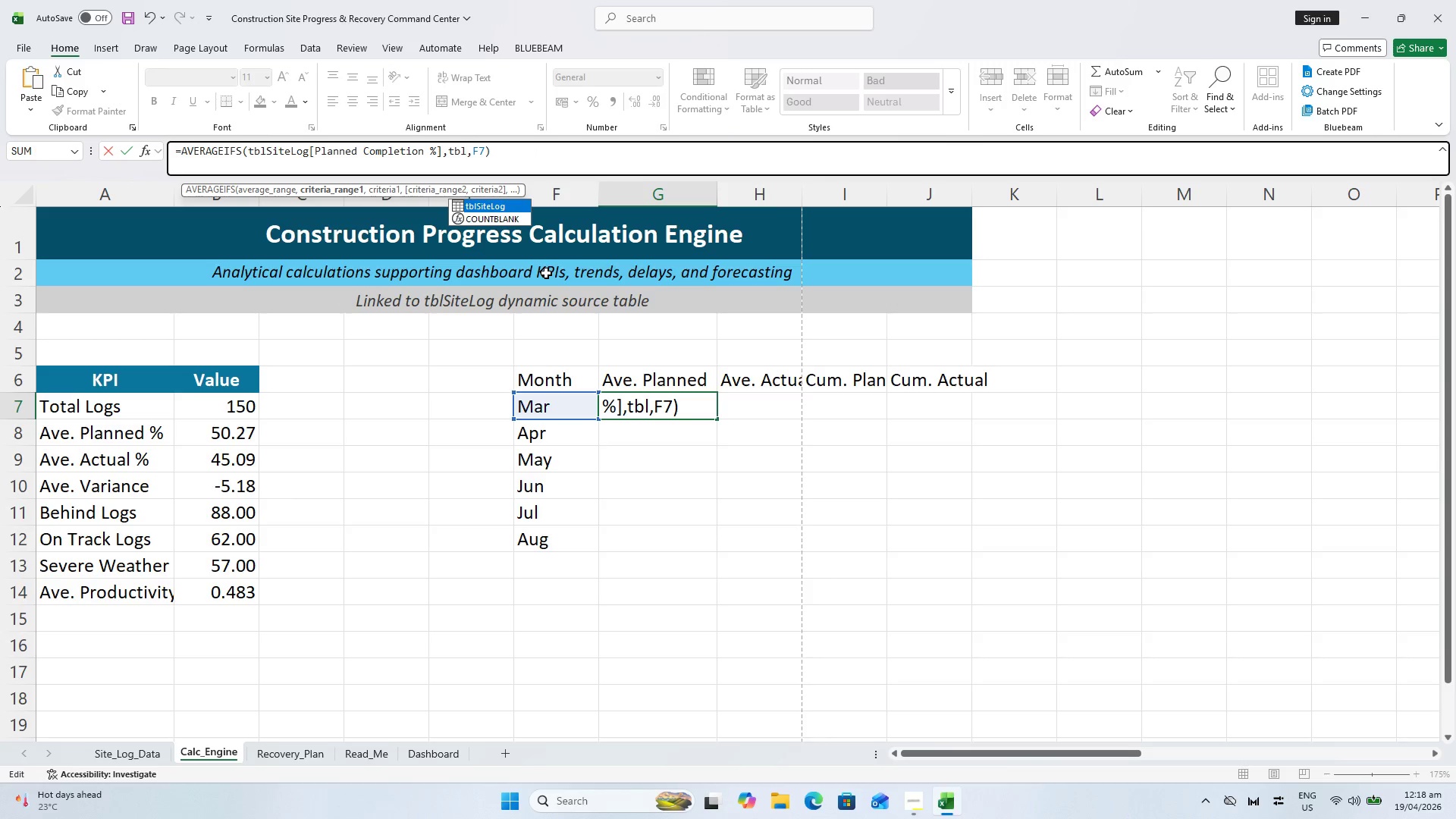 
key(Backspace)
 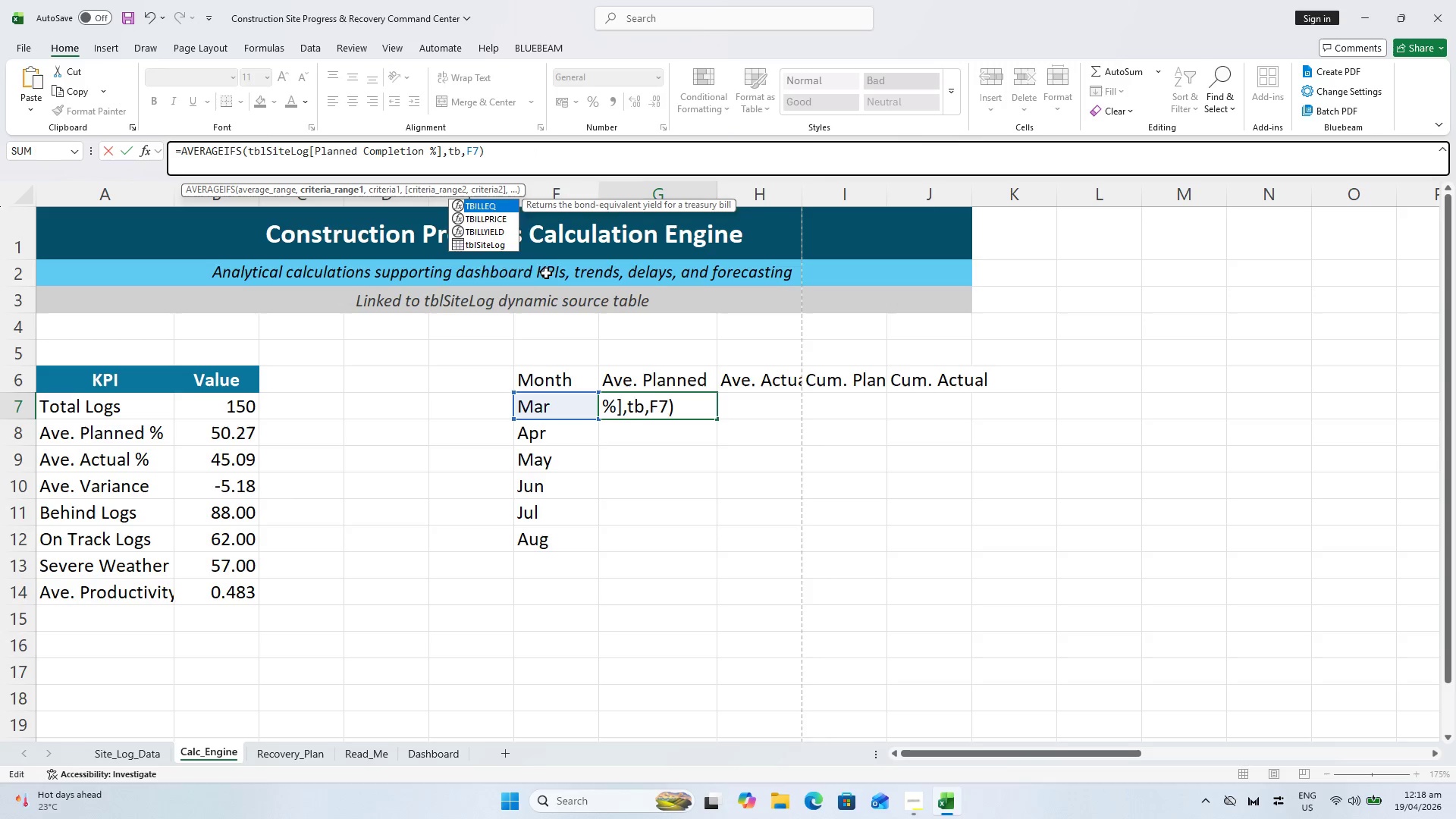 
key(Backspace)
 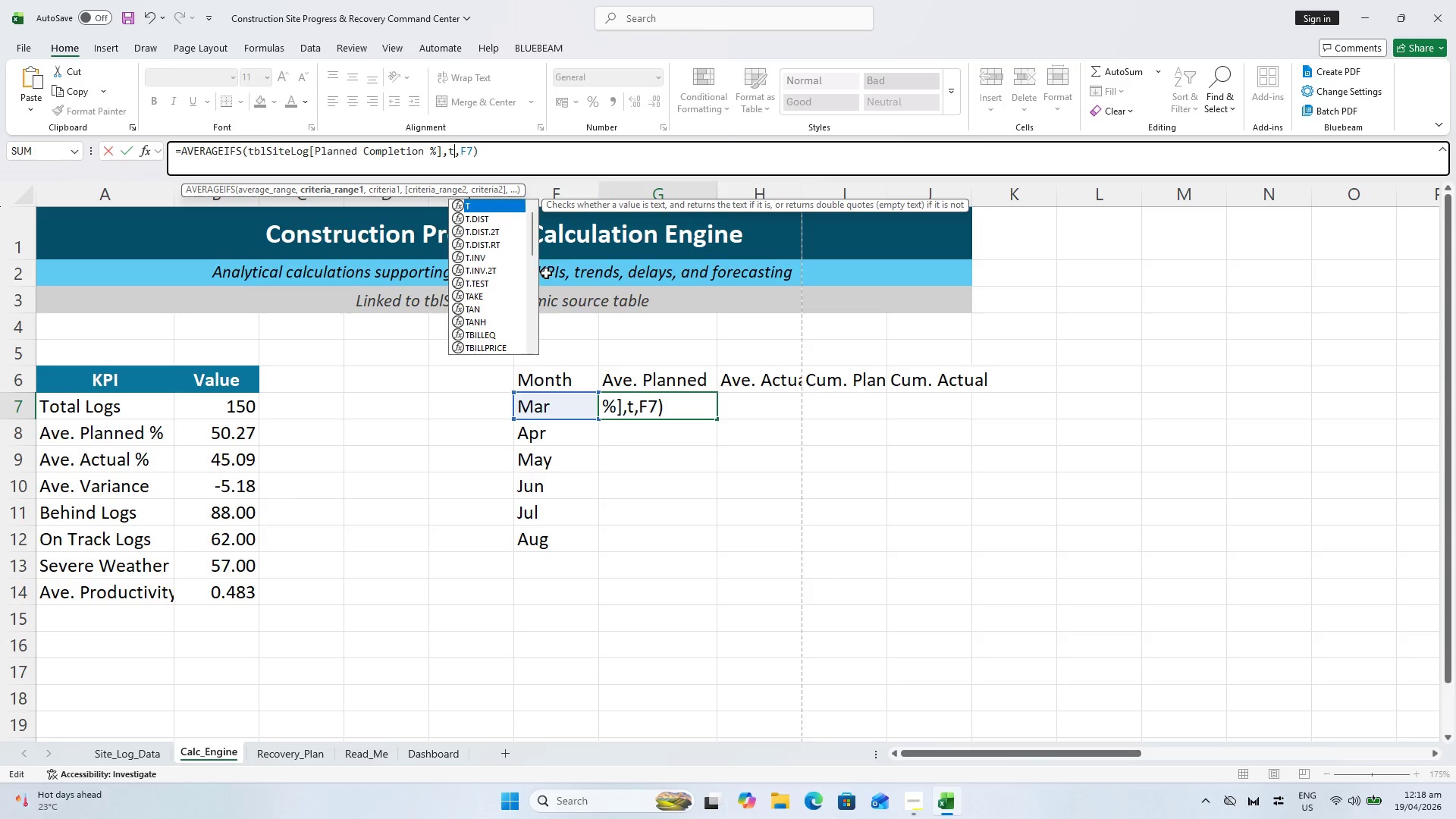 
key(Backspace)
 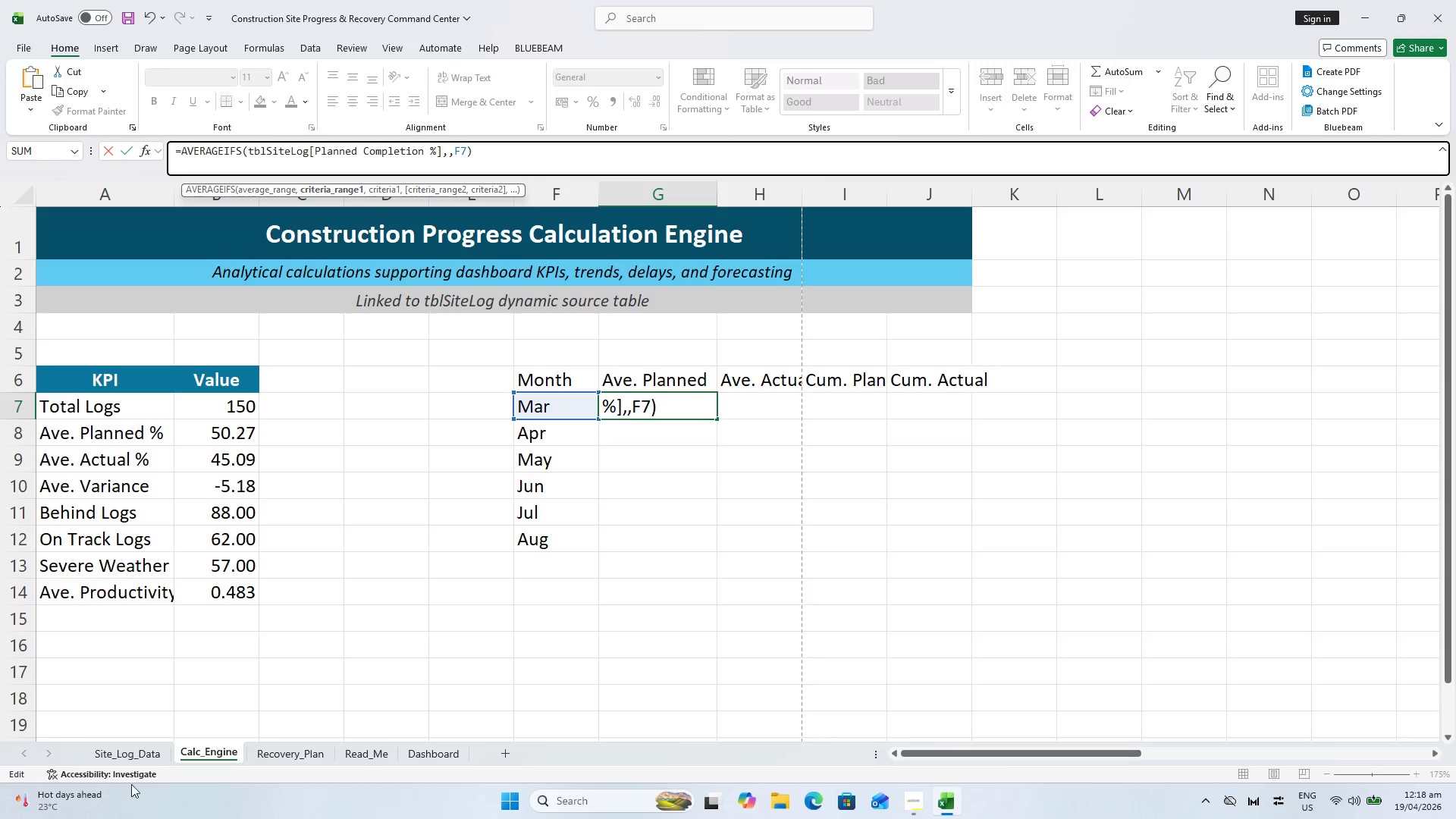 
left_click([137, 757])
 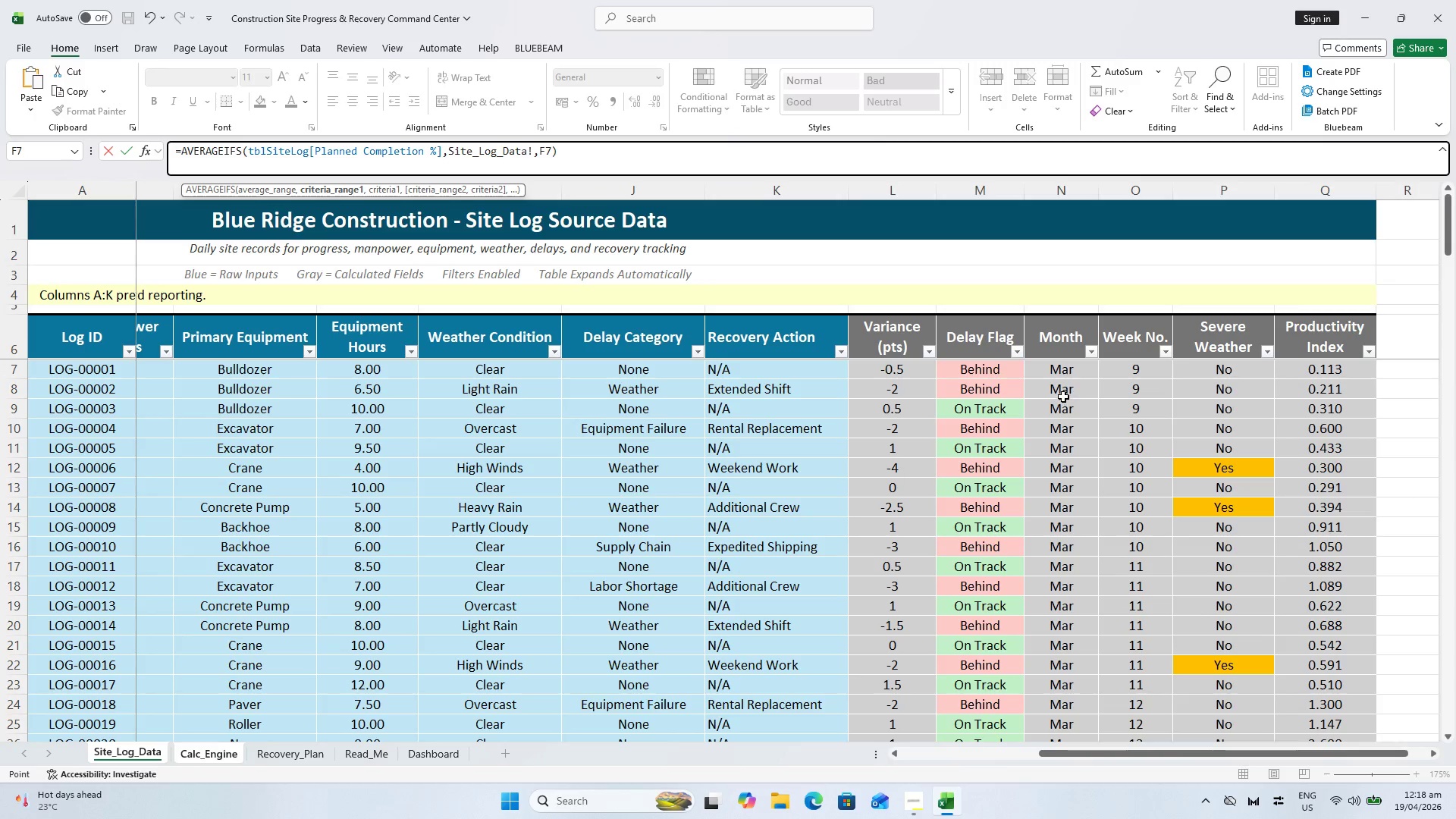 
scroll: coordinate [1059, 435], scroll_direction: up, amount: 13.0
 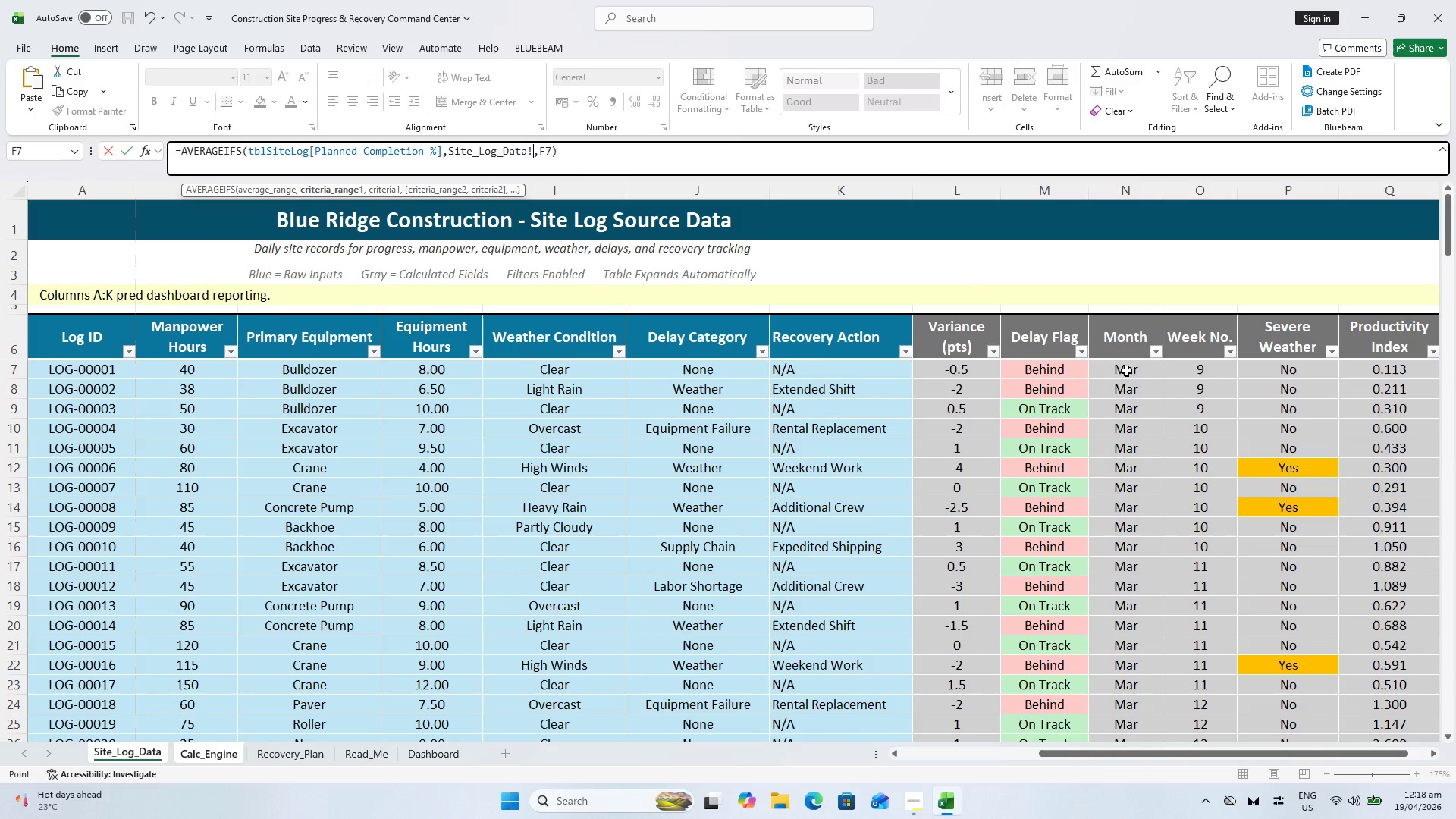 
left_click([1128, 372])
 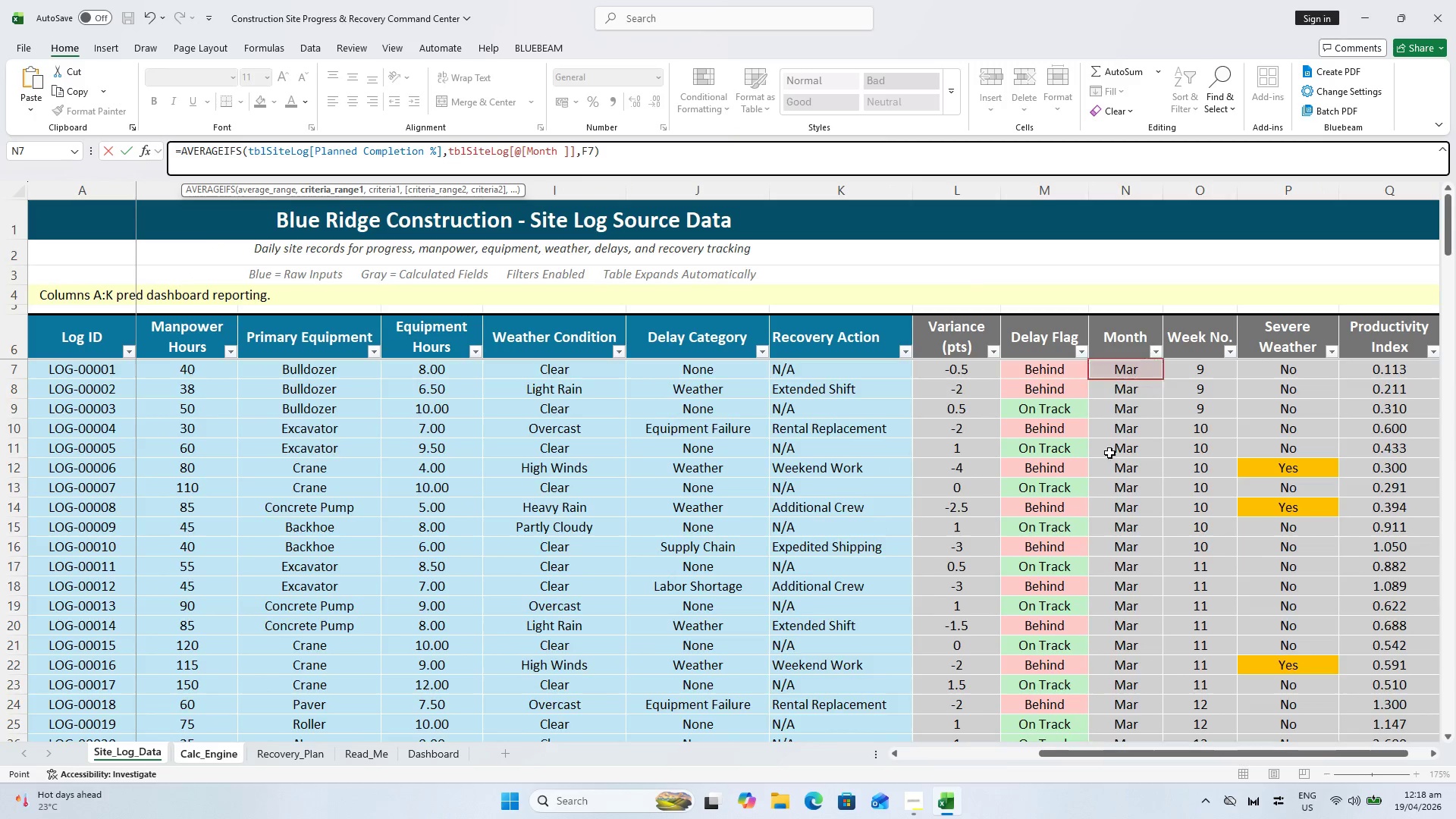 
hold_key(key=ShiftLeft, duration=0.5)
 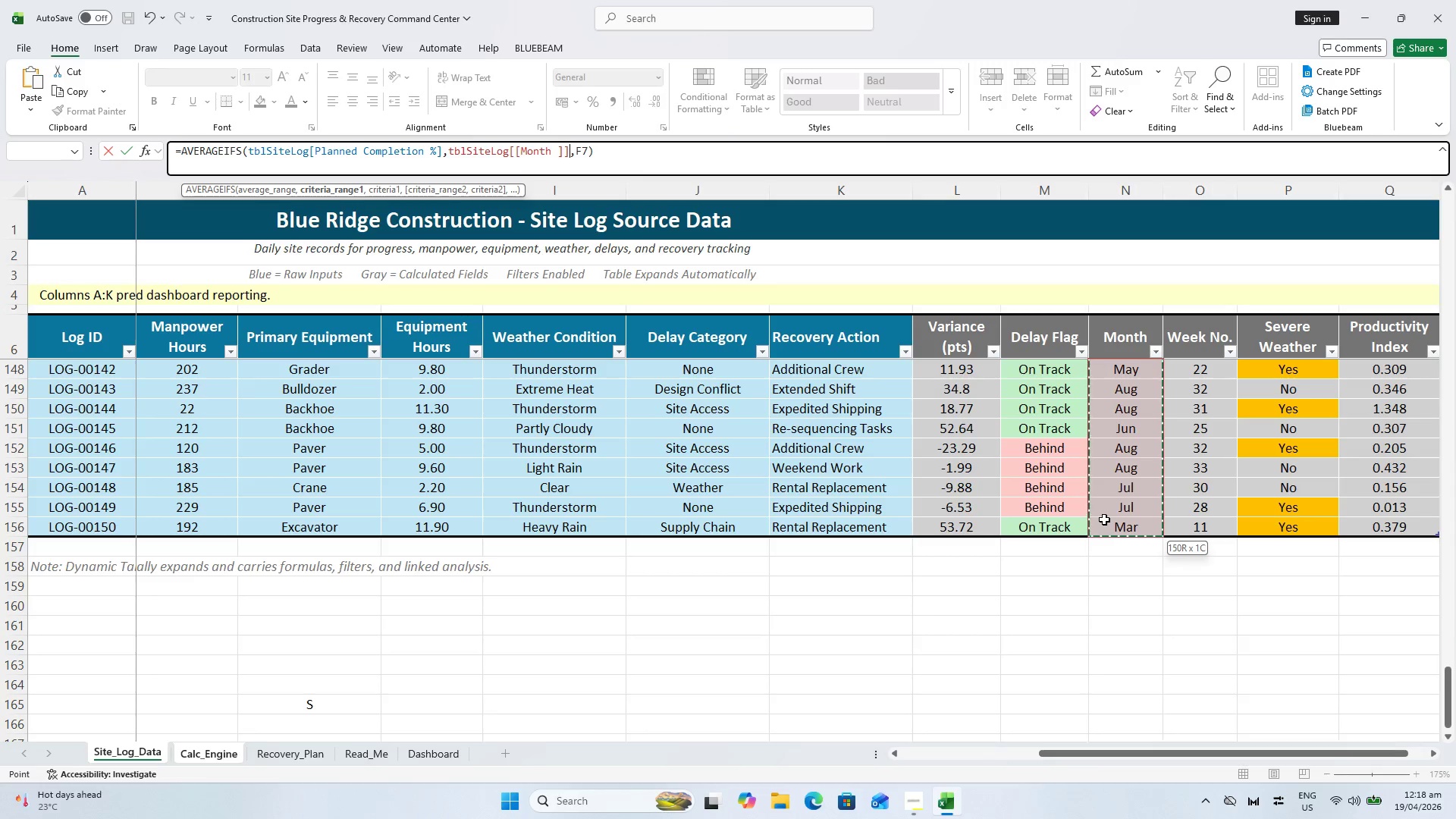 
scroll: coordinate [1105, 576], scroll_direction: down, amount: 47.0
 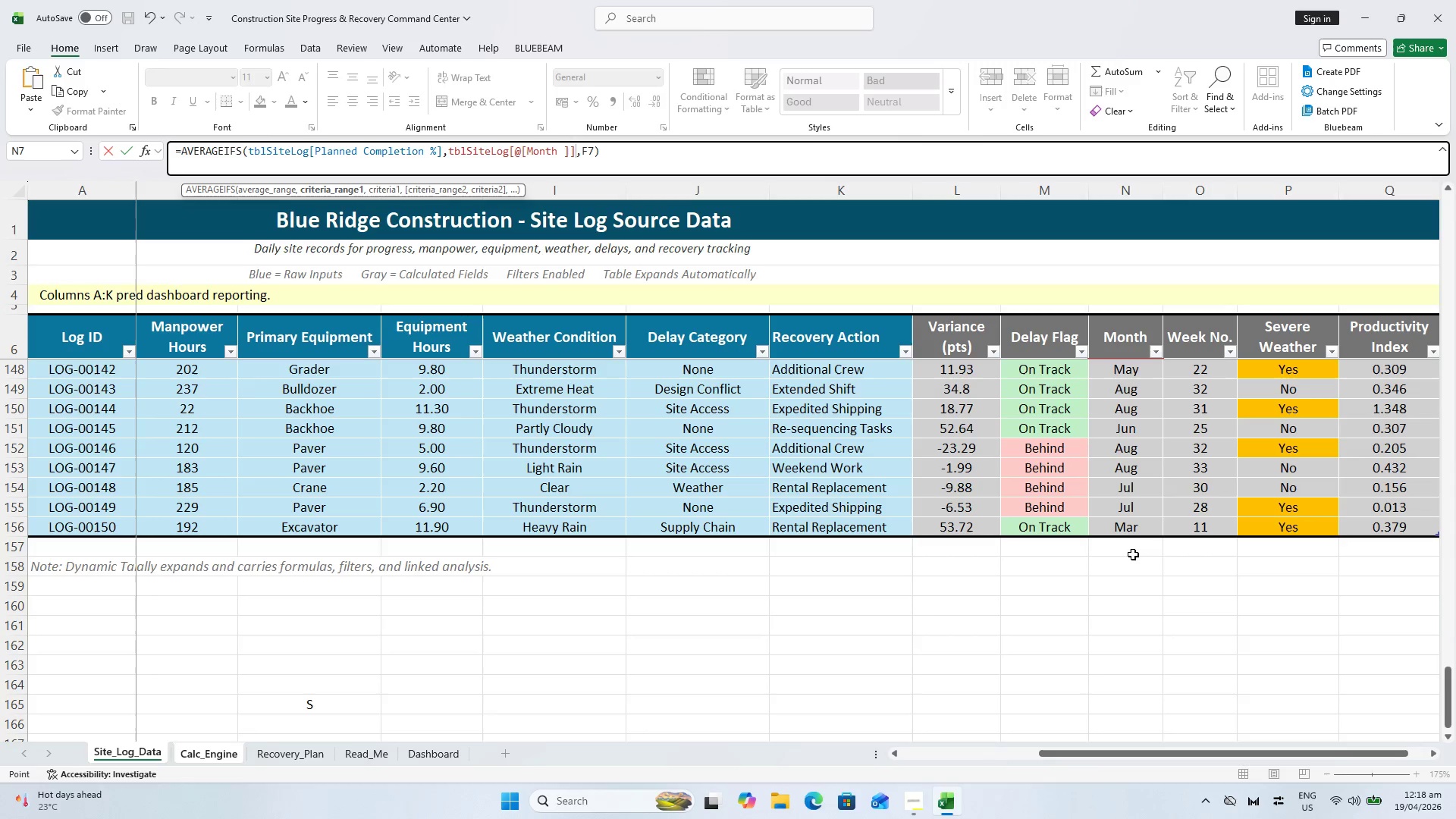 
left_click([1139, 529])
 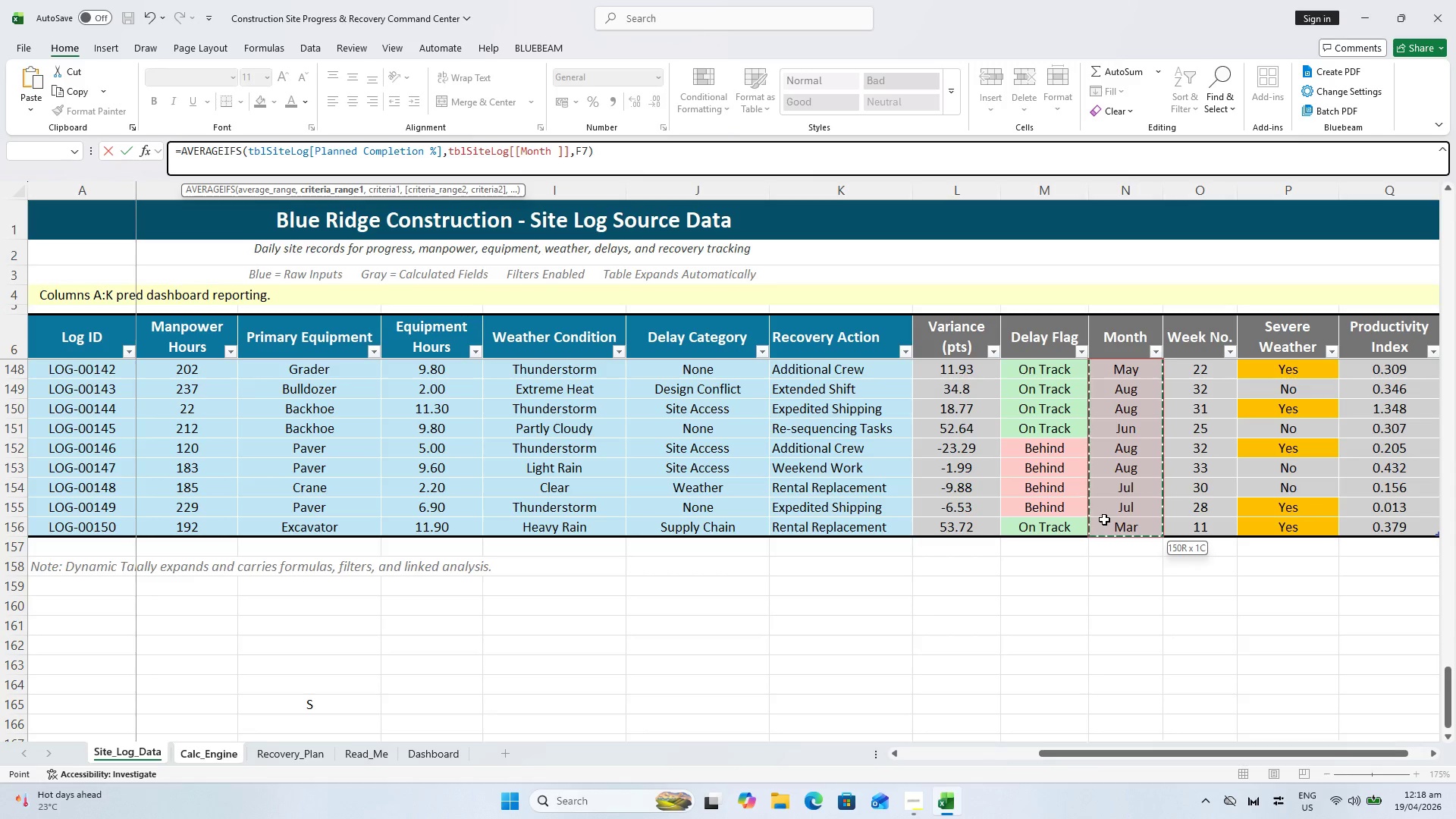 
key(Enter)
 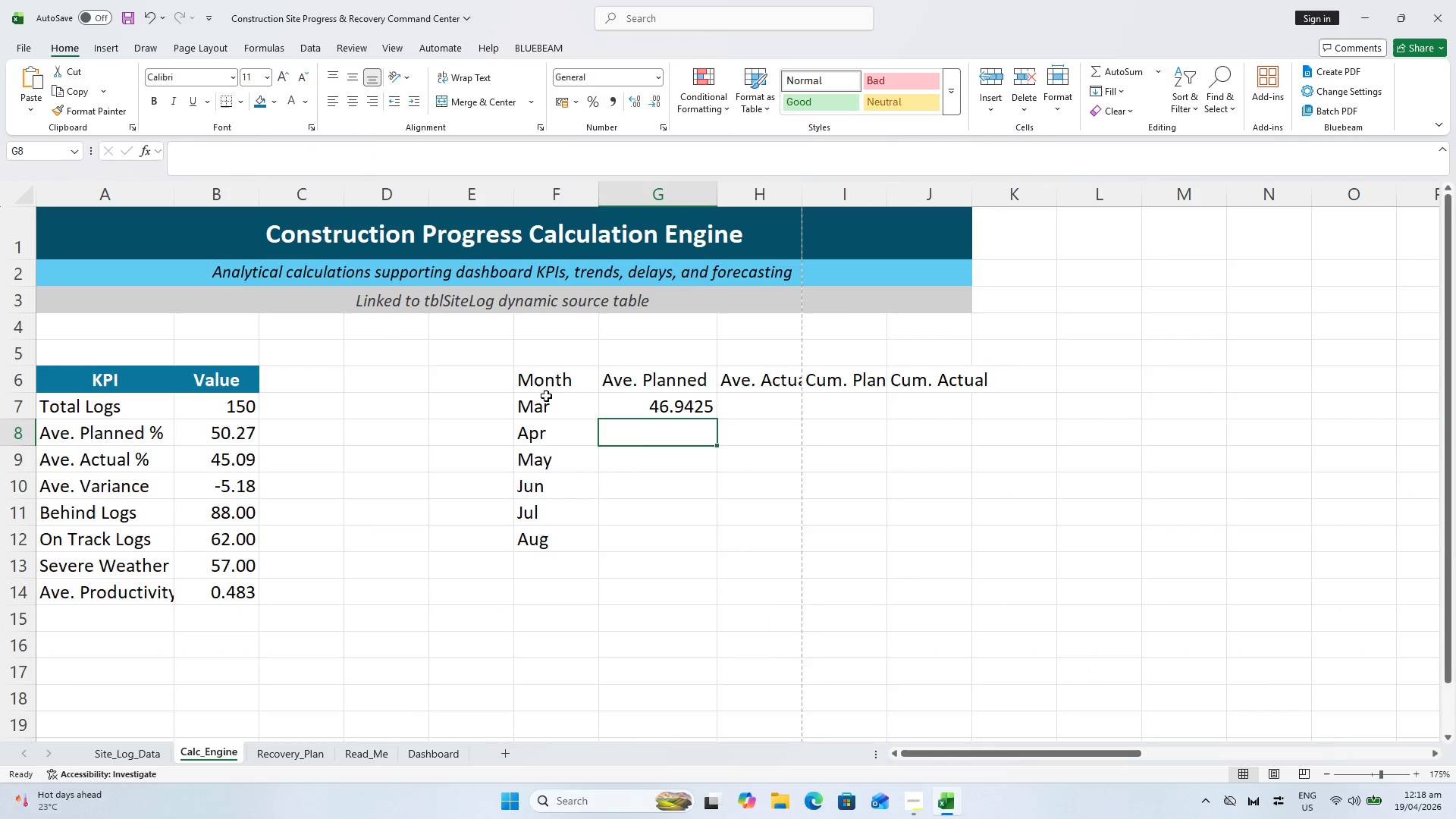 
left_click([637, 403])
 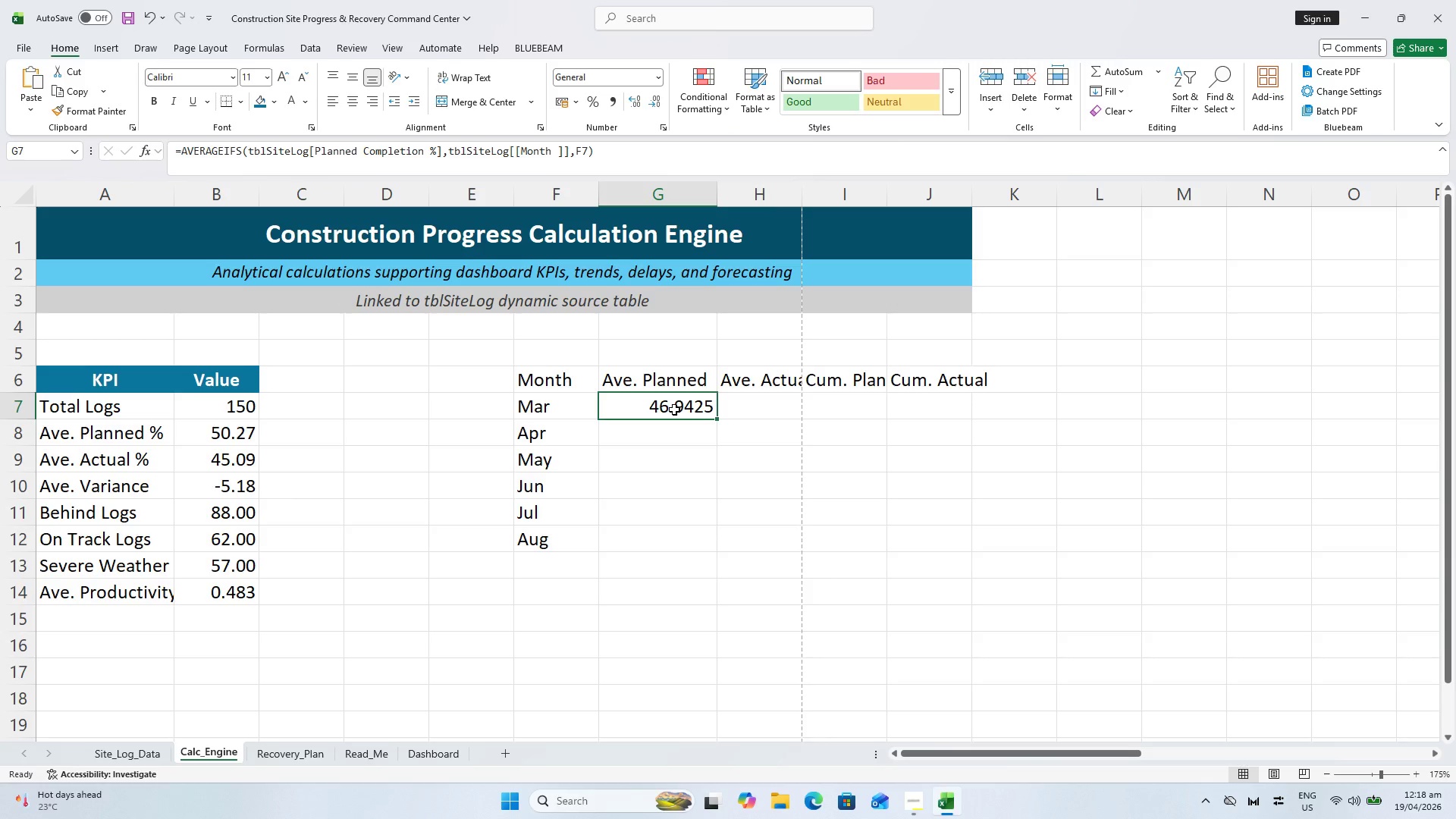 
left_click_drag(start_coordinate=[719, 418], to_coordinate=[703, 544])
 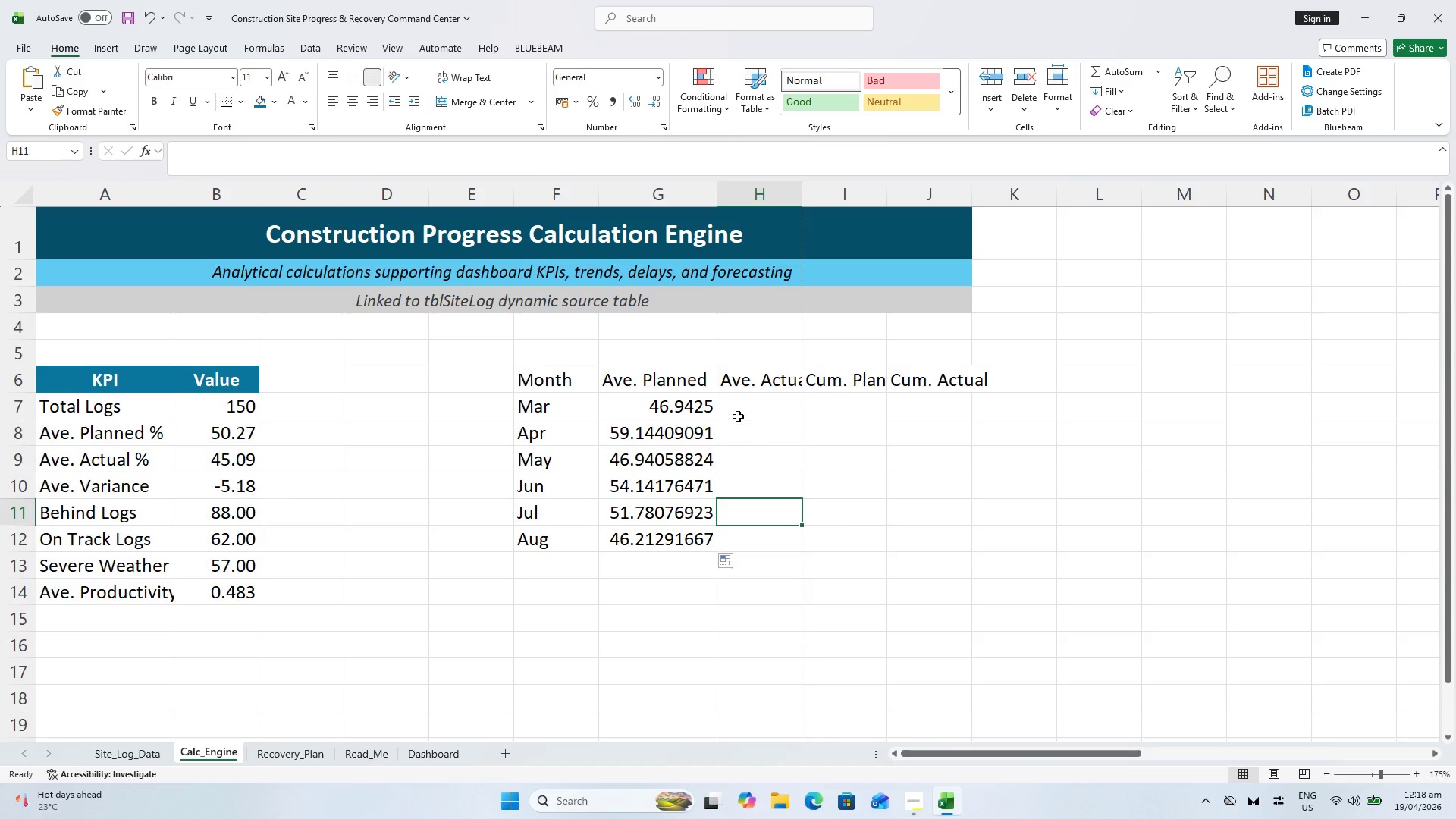 
left_click([737, 413])
 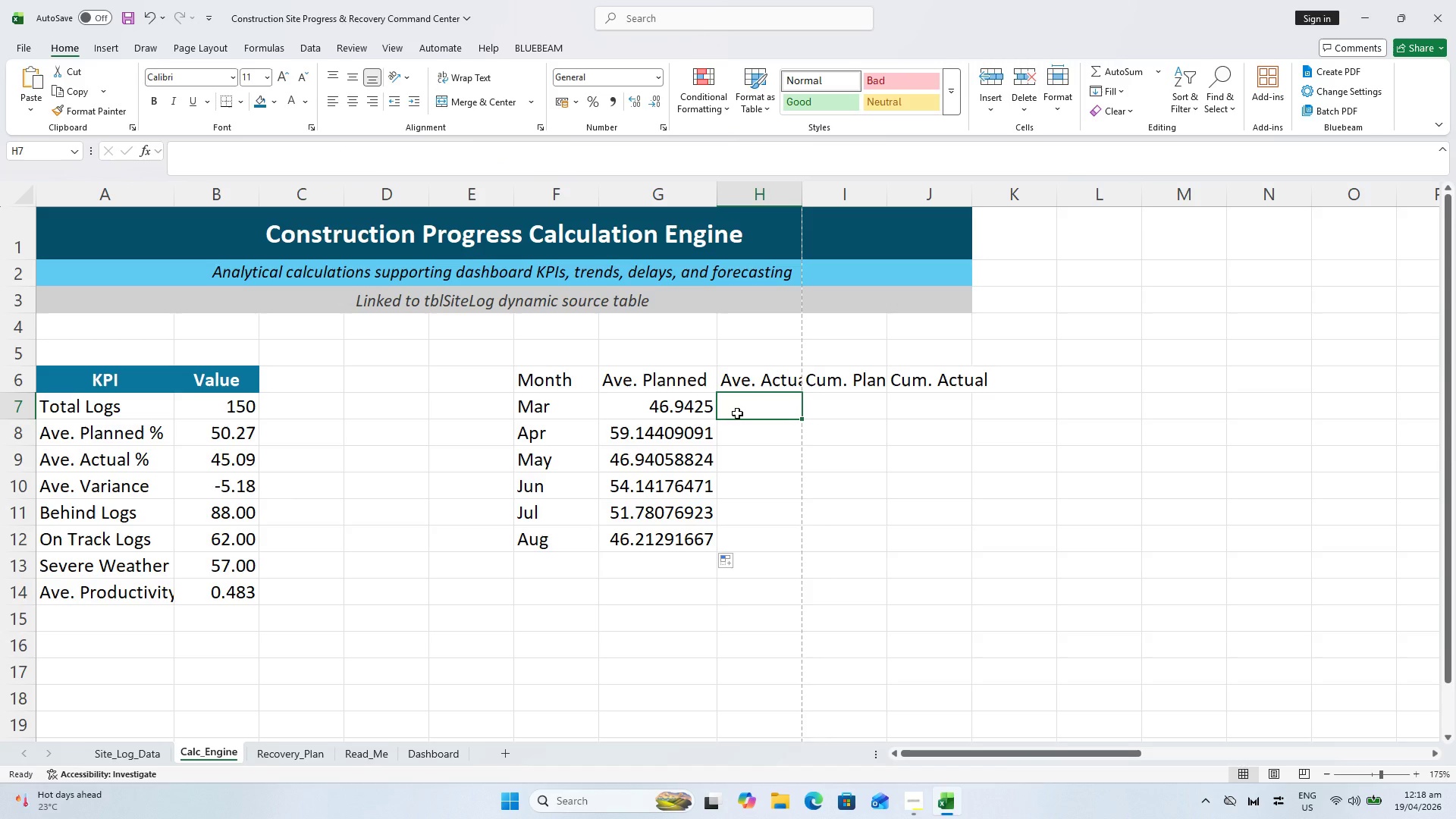 
key(Control+S)
 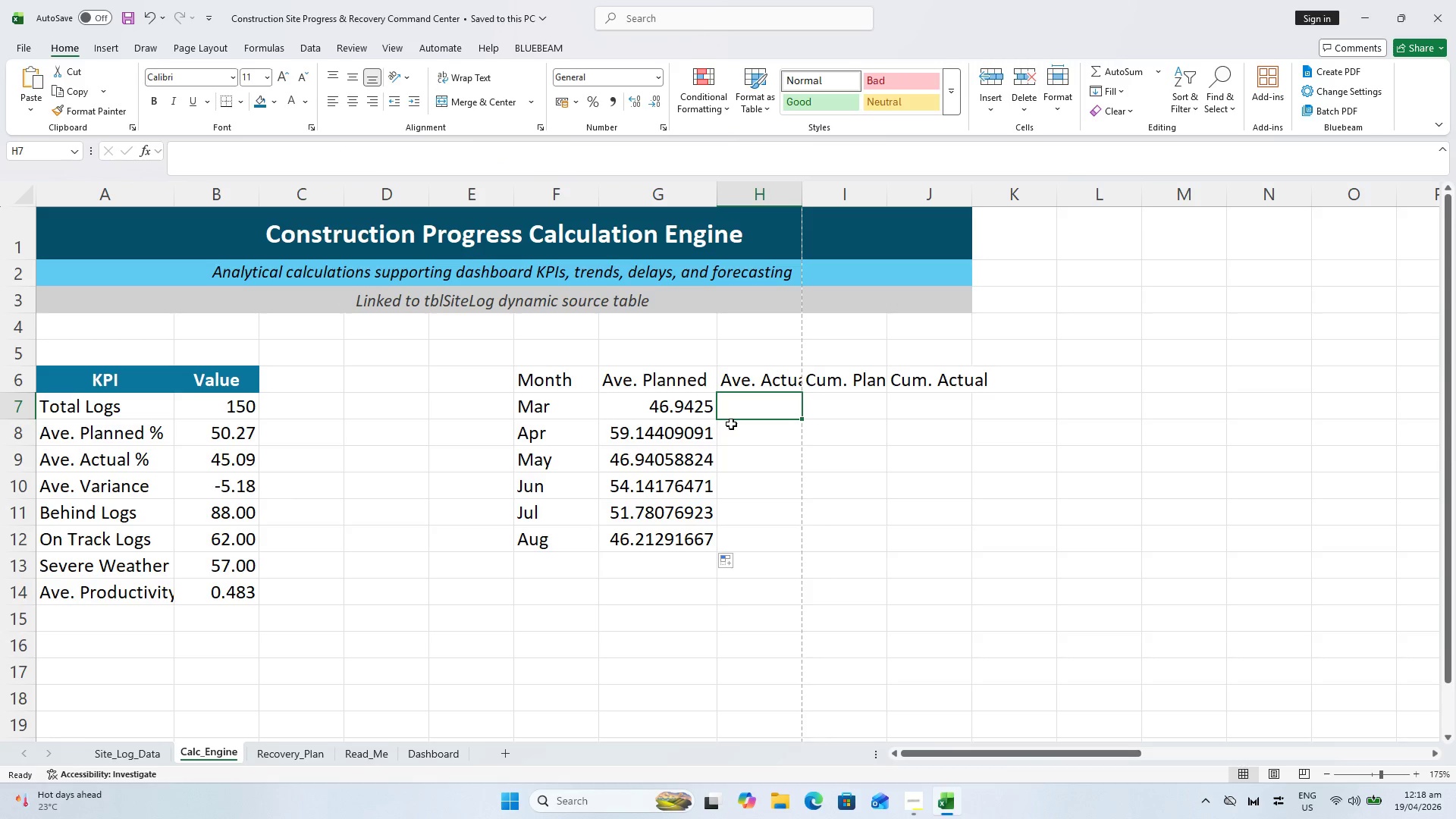 
key(Alt+AltLeft)
 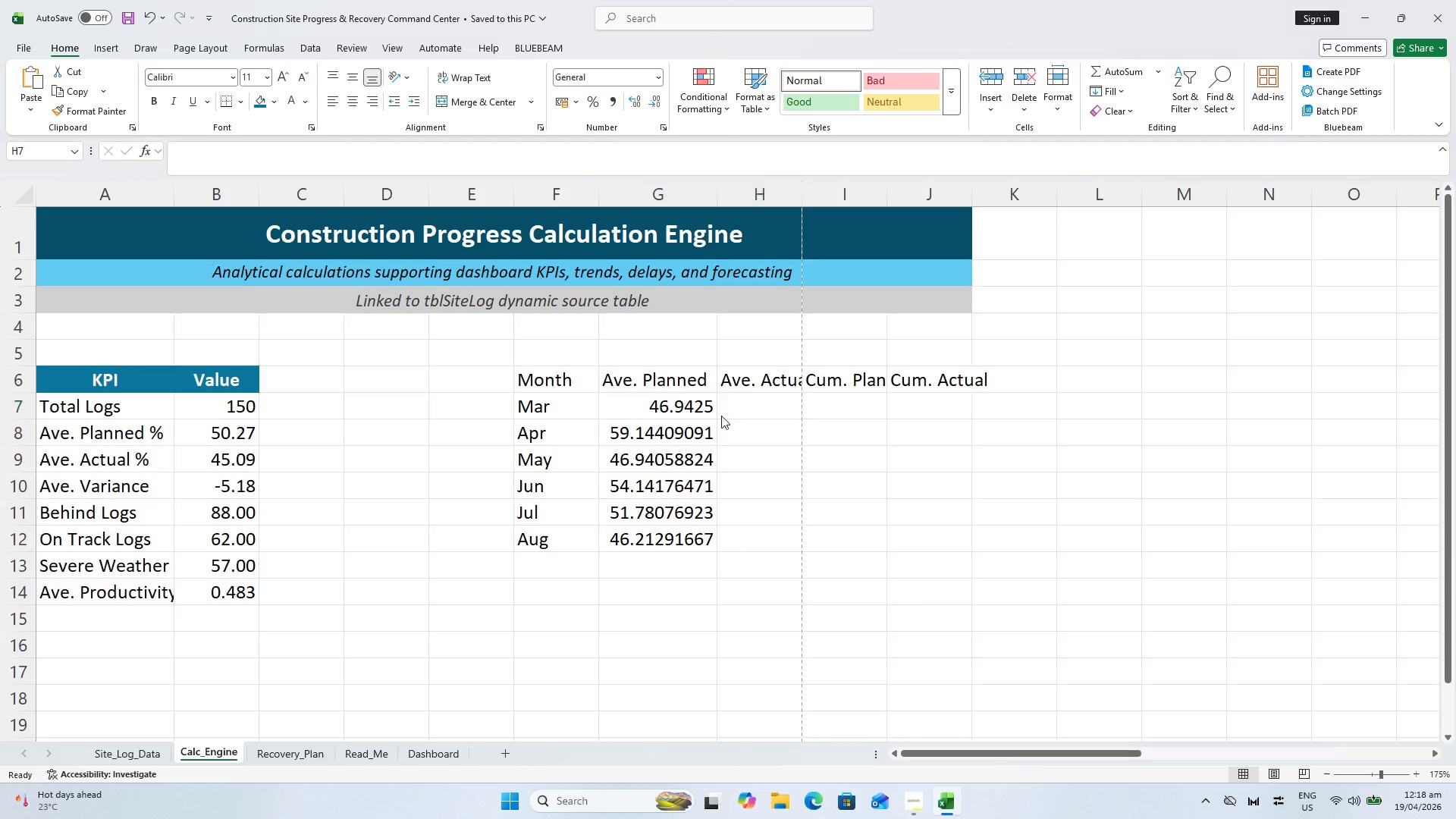 
key(Alt+Tab)